 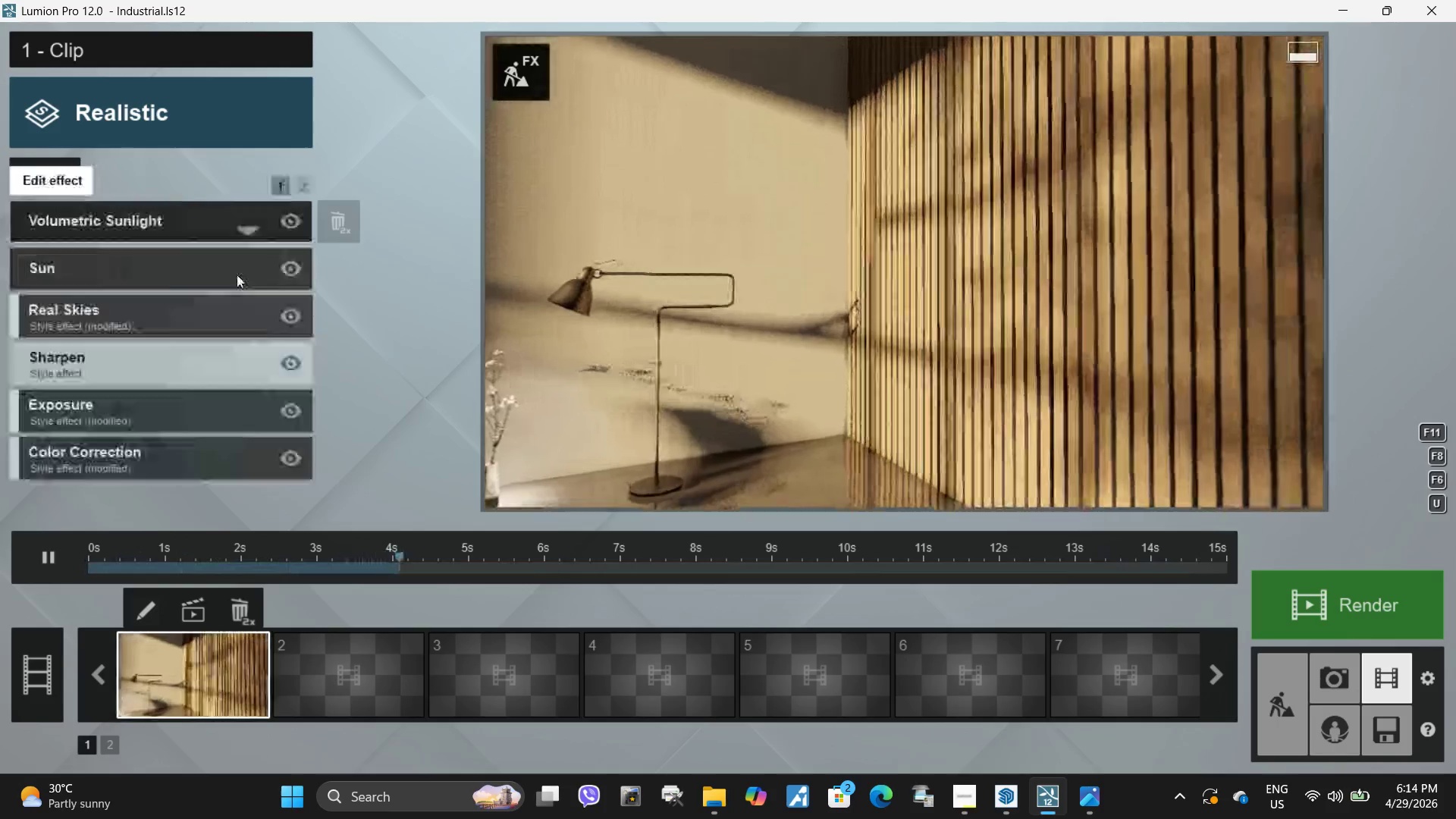 
left_click([864, 319])
 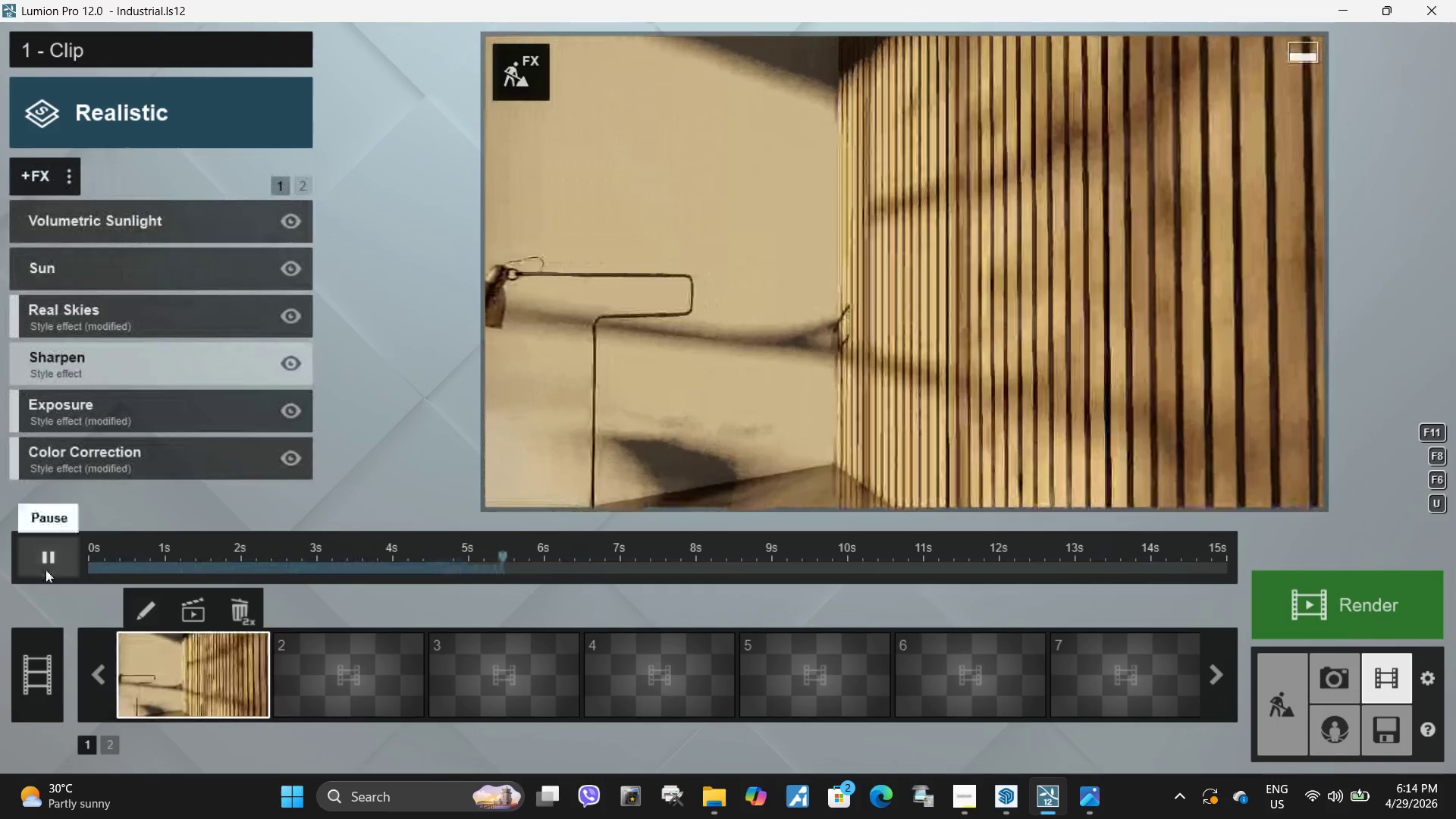 
double_click([704, 308])
 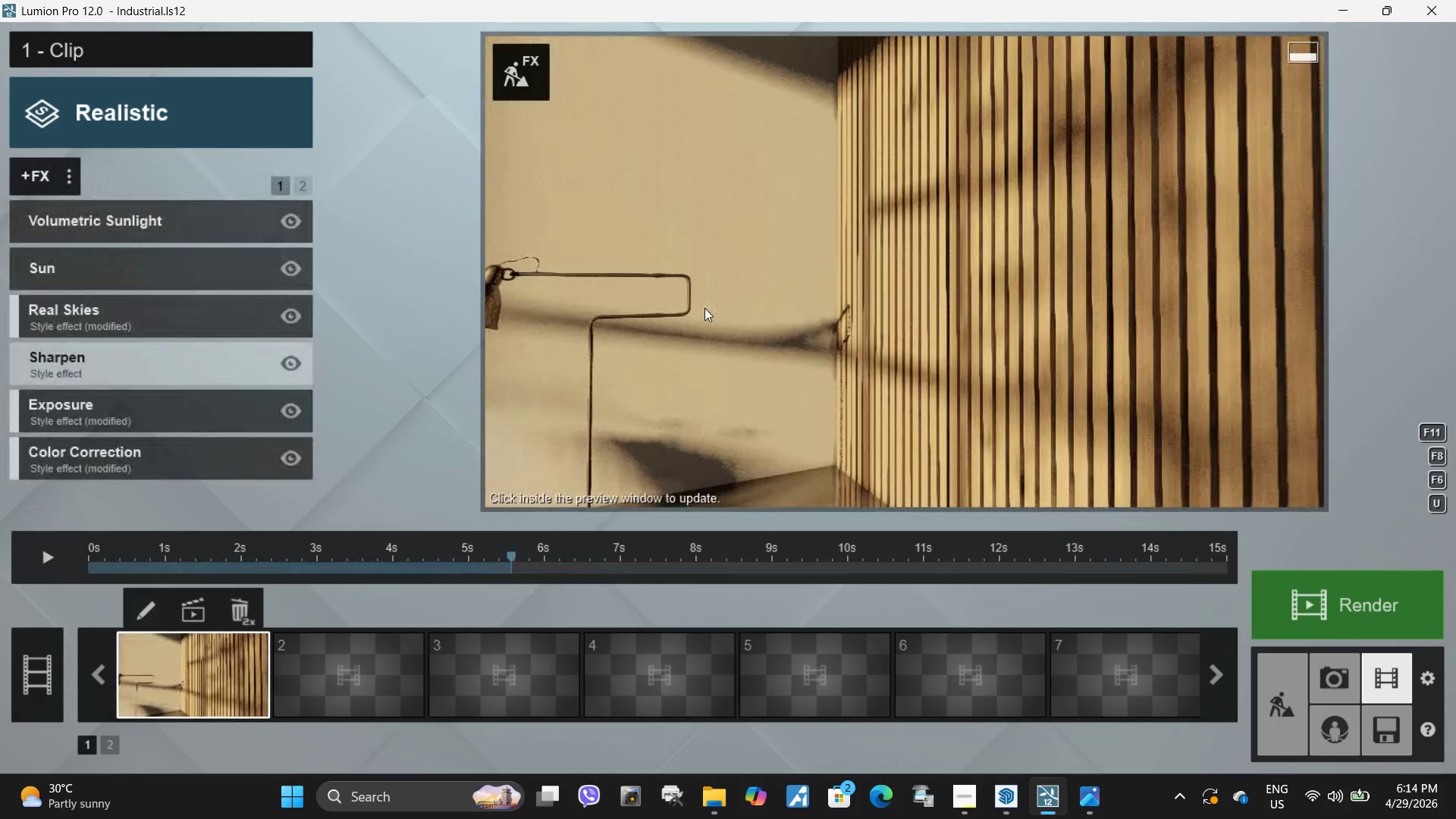 
left_click([704, 308])
 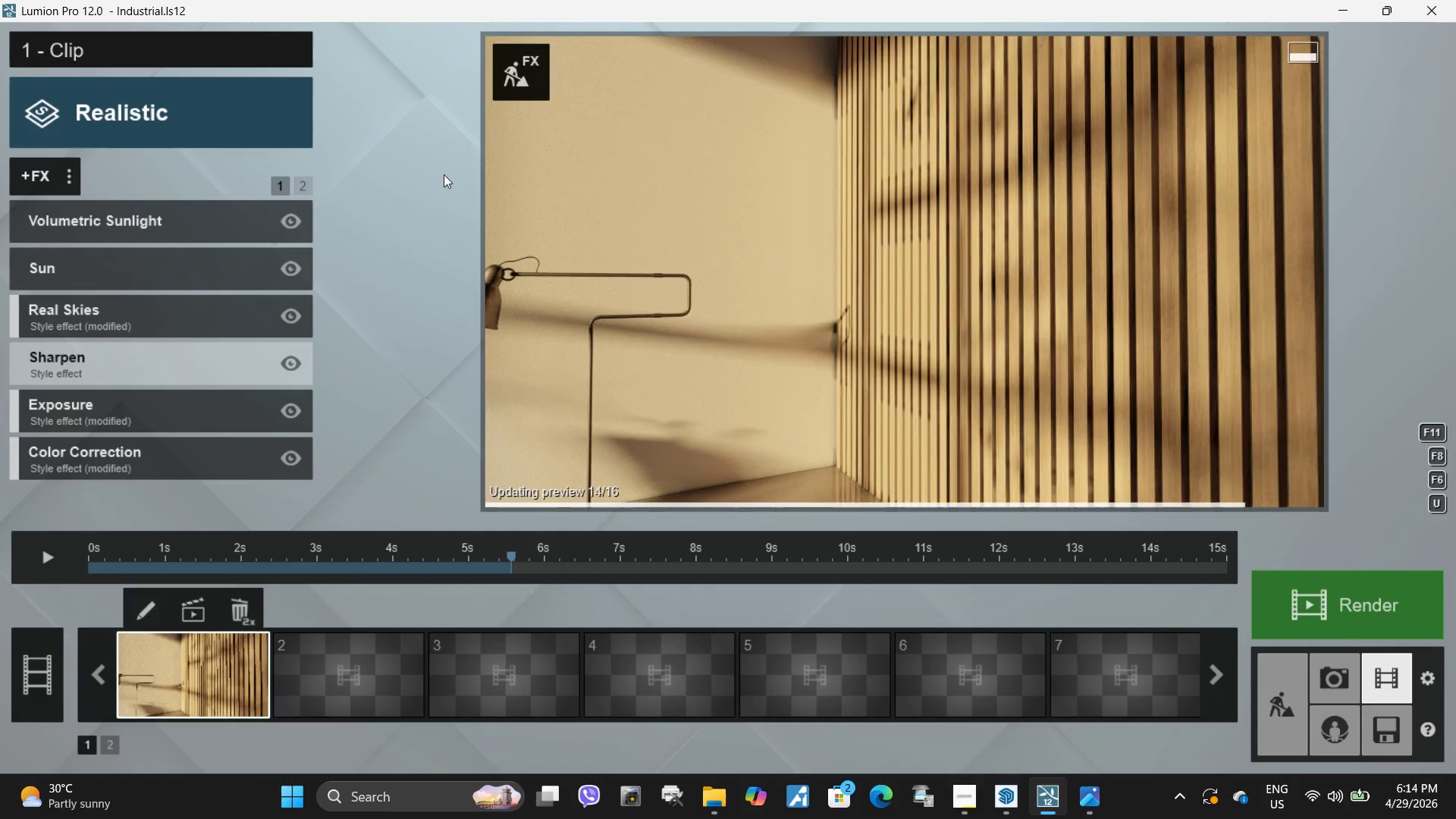 
left_click([36, 170])
 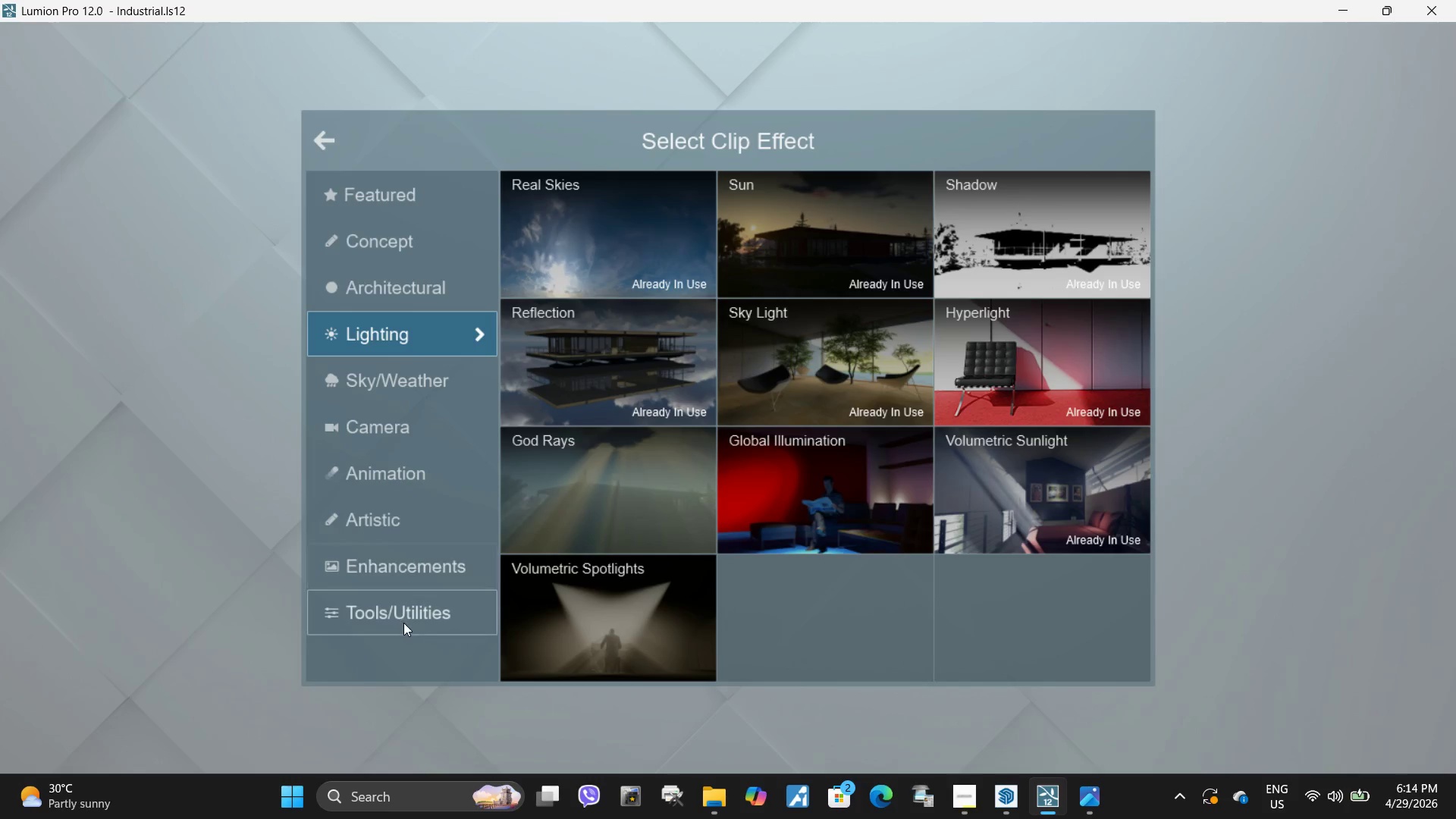 
left_click([420, 574])
 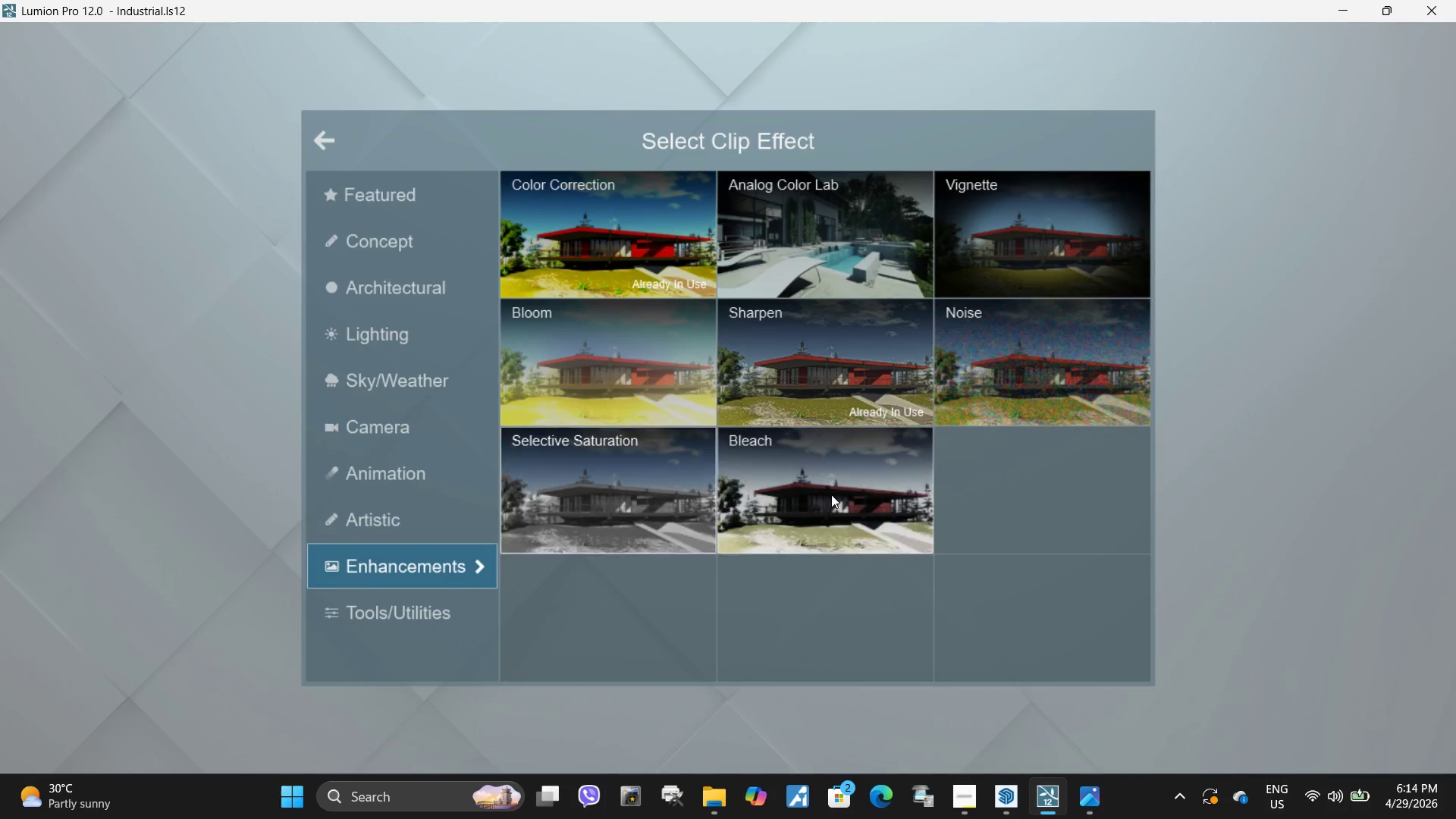 
left_click([421, 610])
 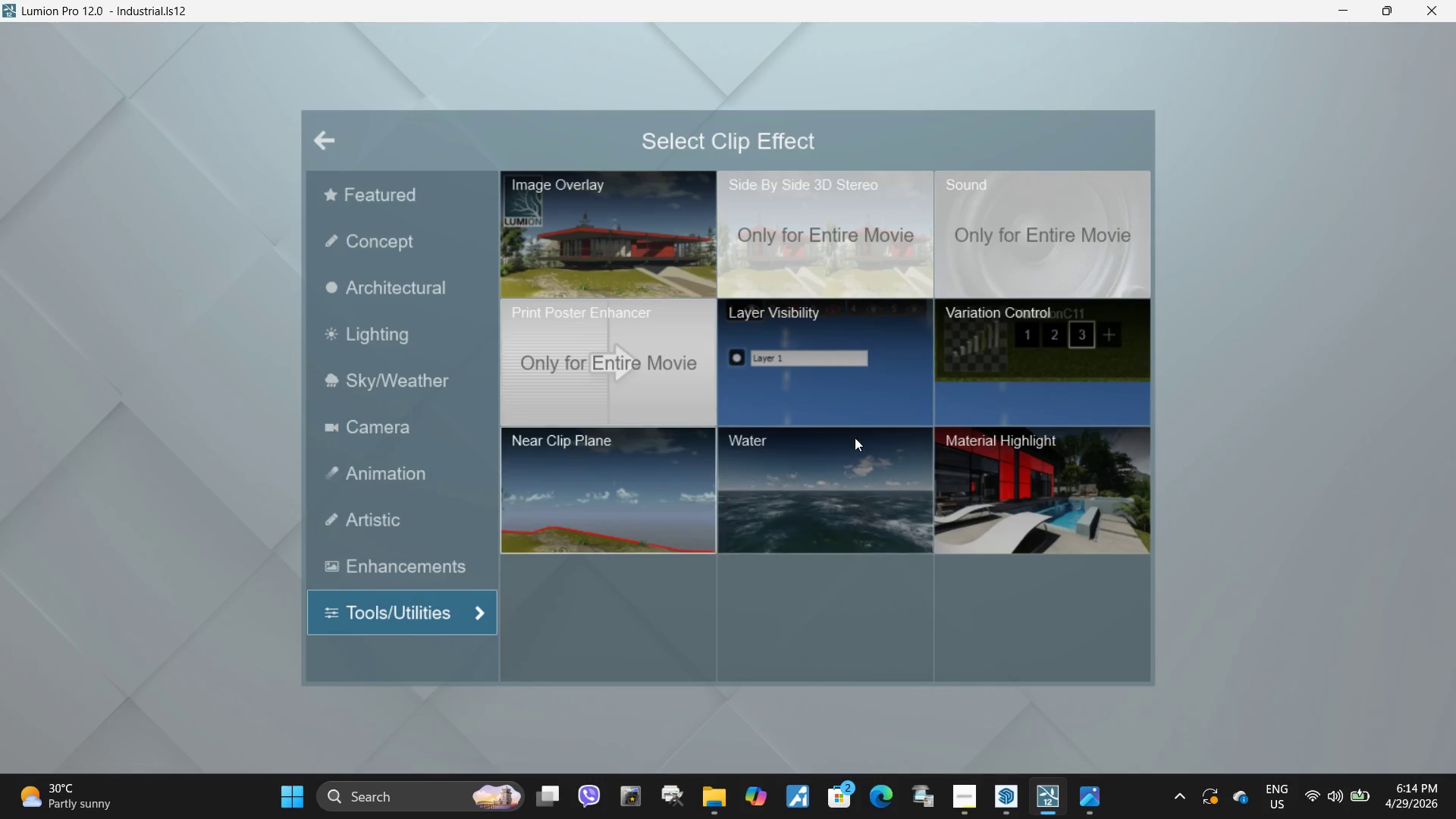 
left_click([370, 509])
 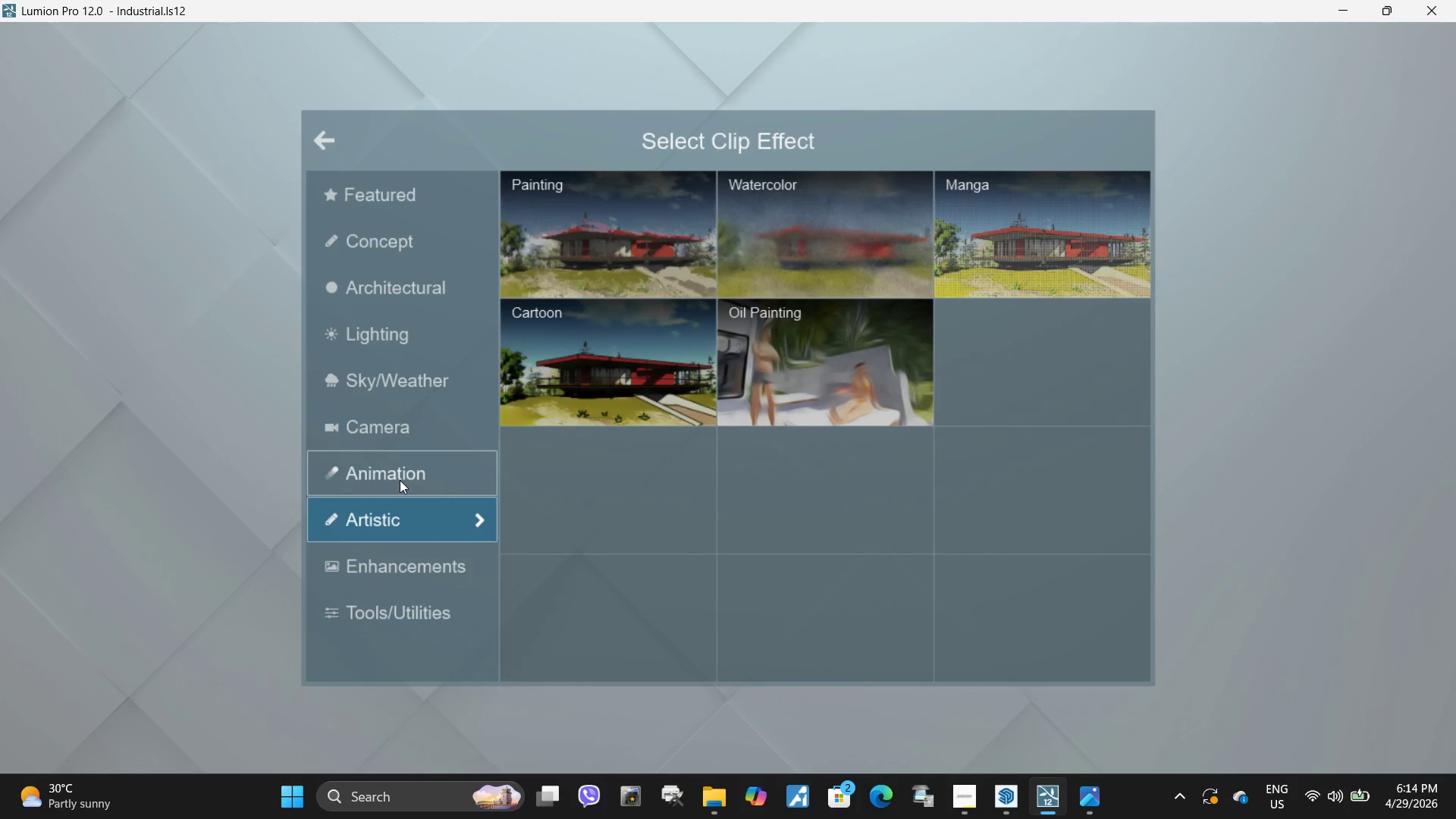 
left_click([400, 480])
 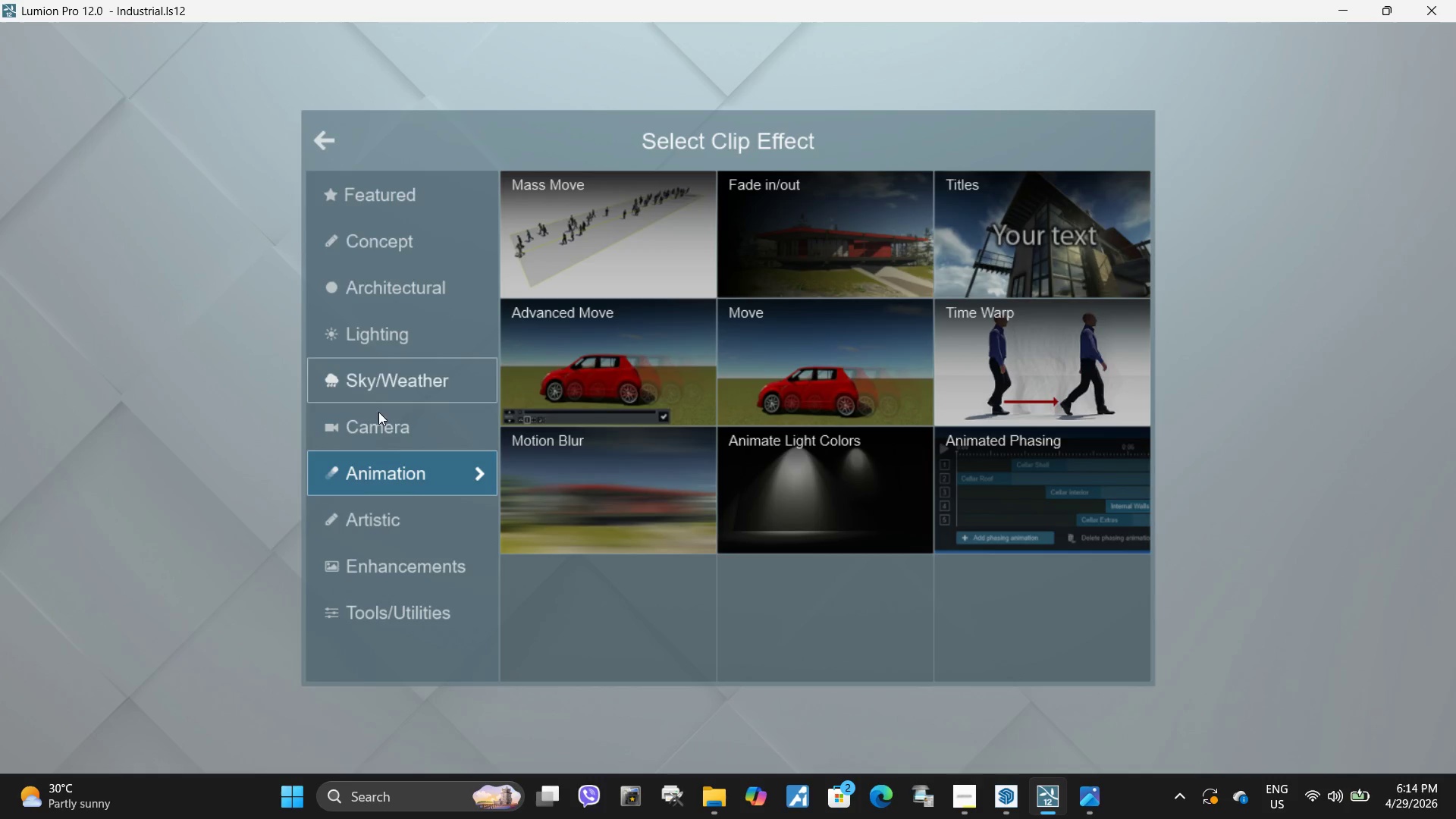 
left_click([421, 433])
 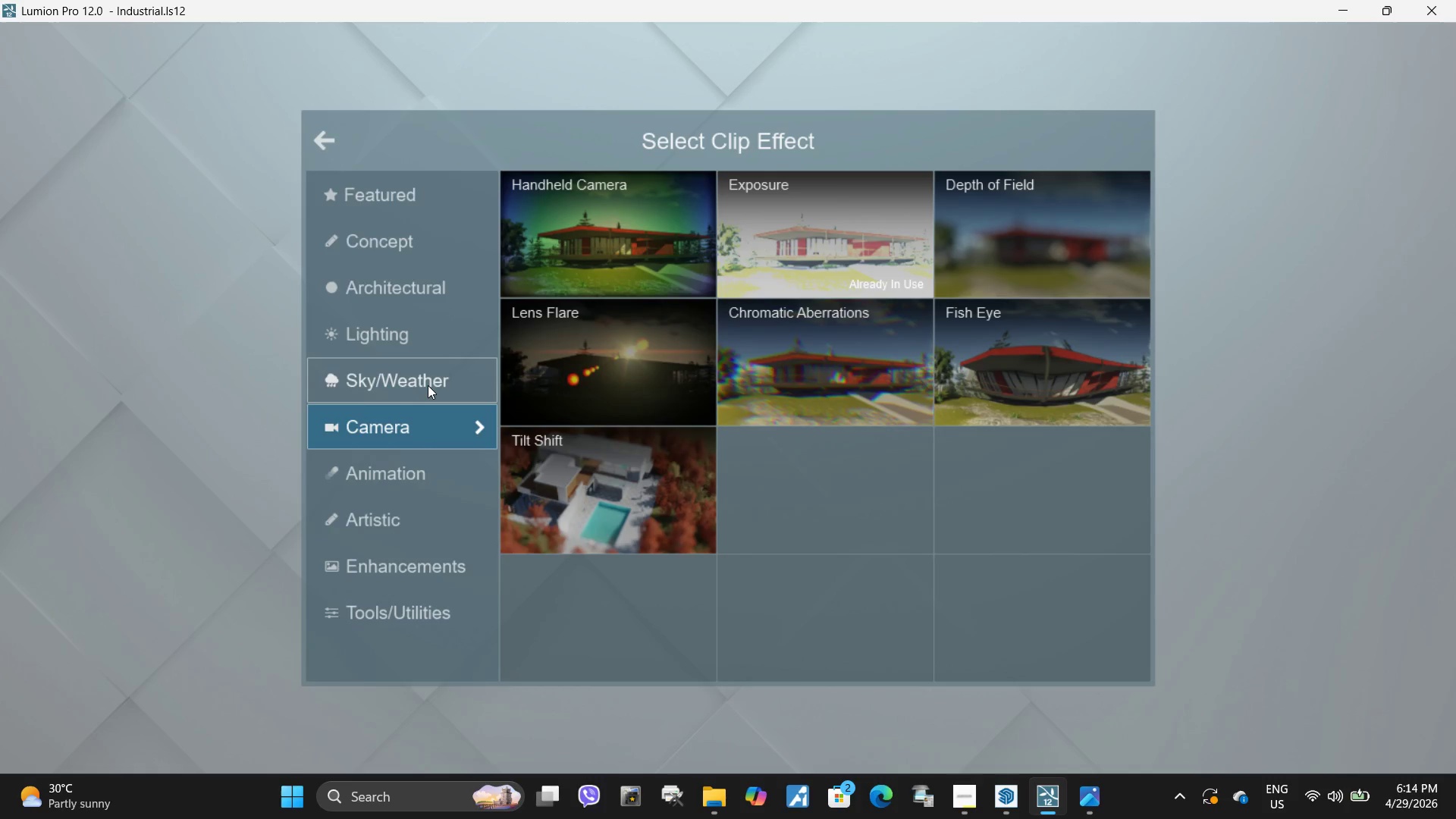 
left_click([428, 385])
 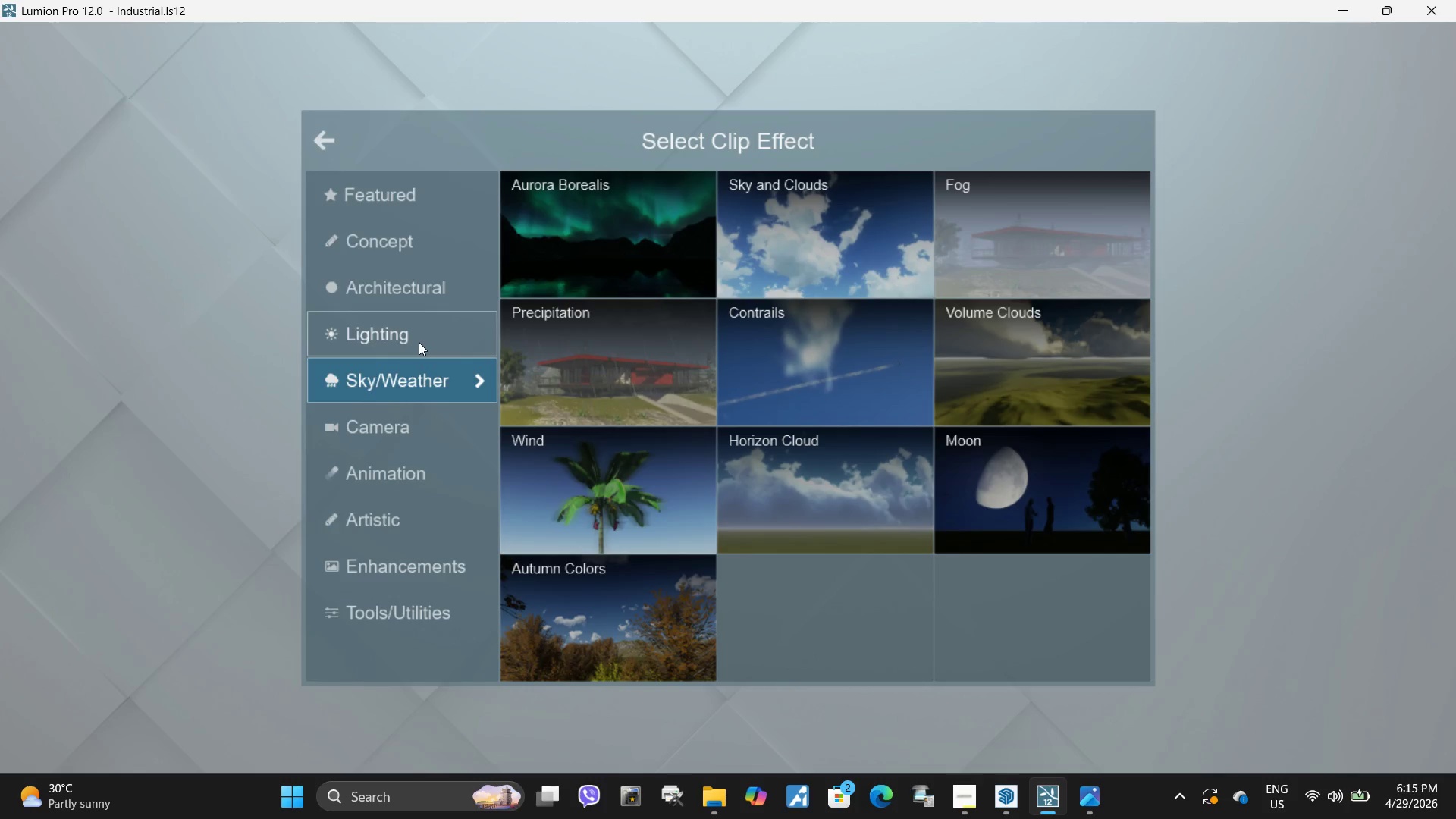 
left_click([419, 342])
 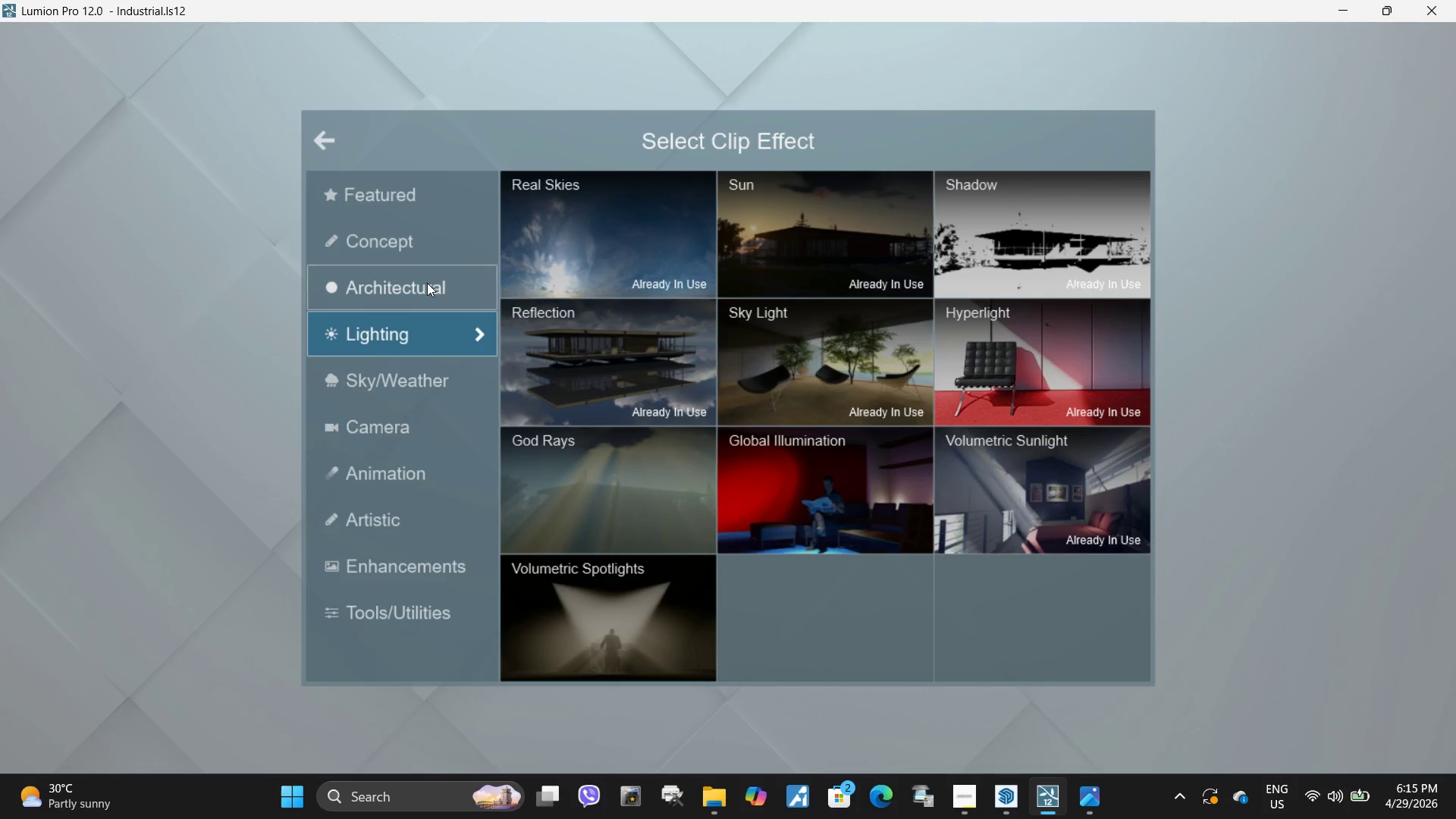 
left_click([427, 283])
 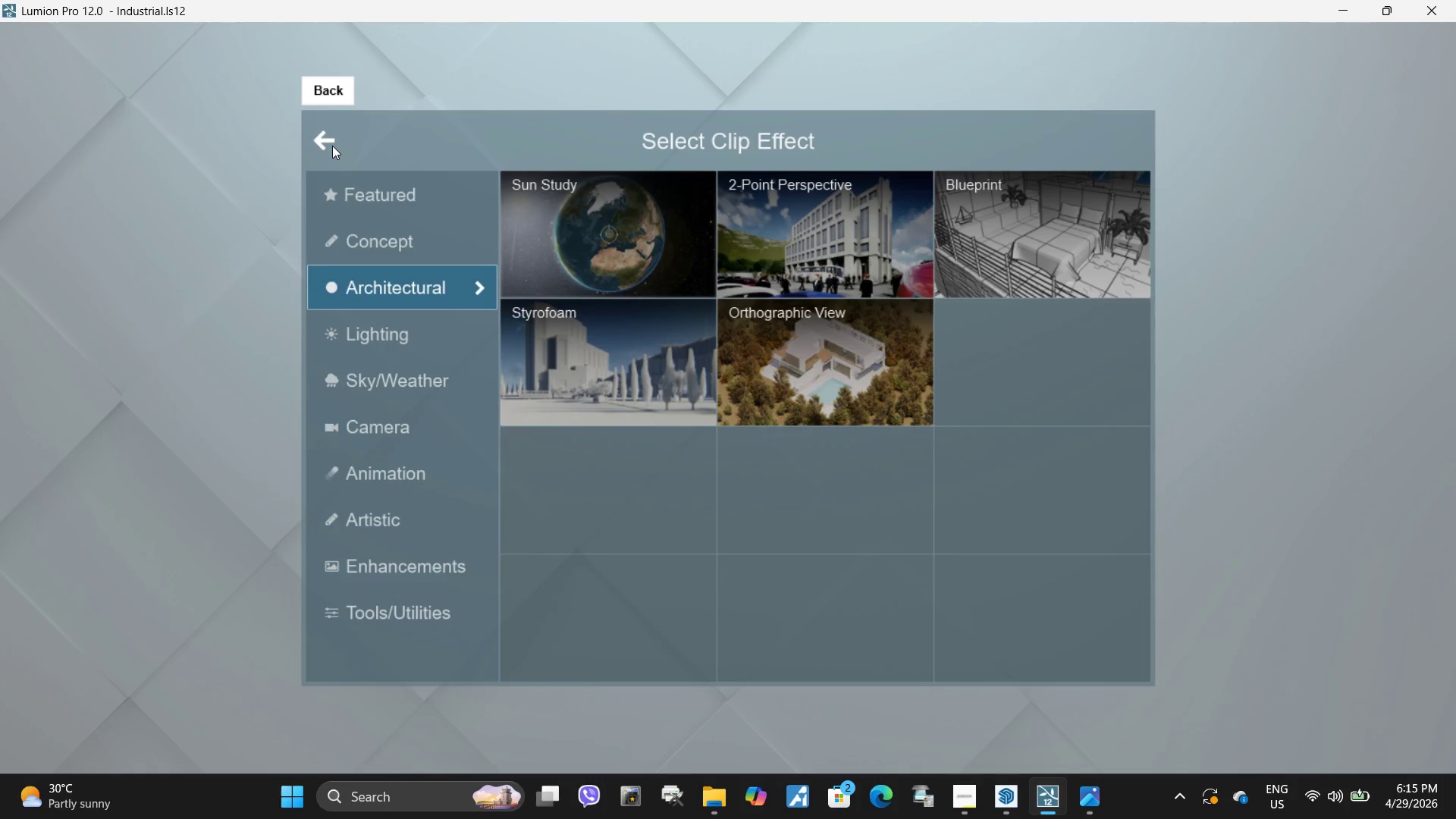 
left_click([332, 146])
 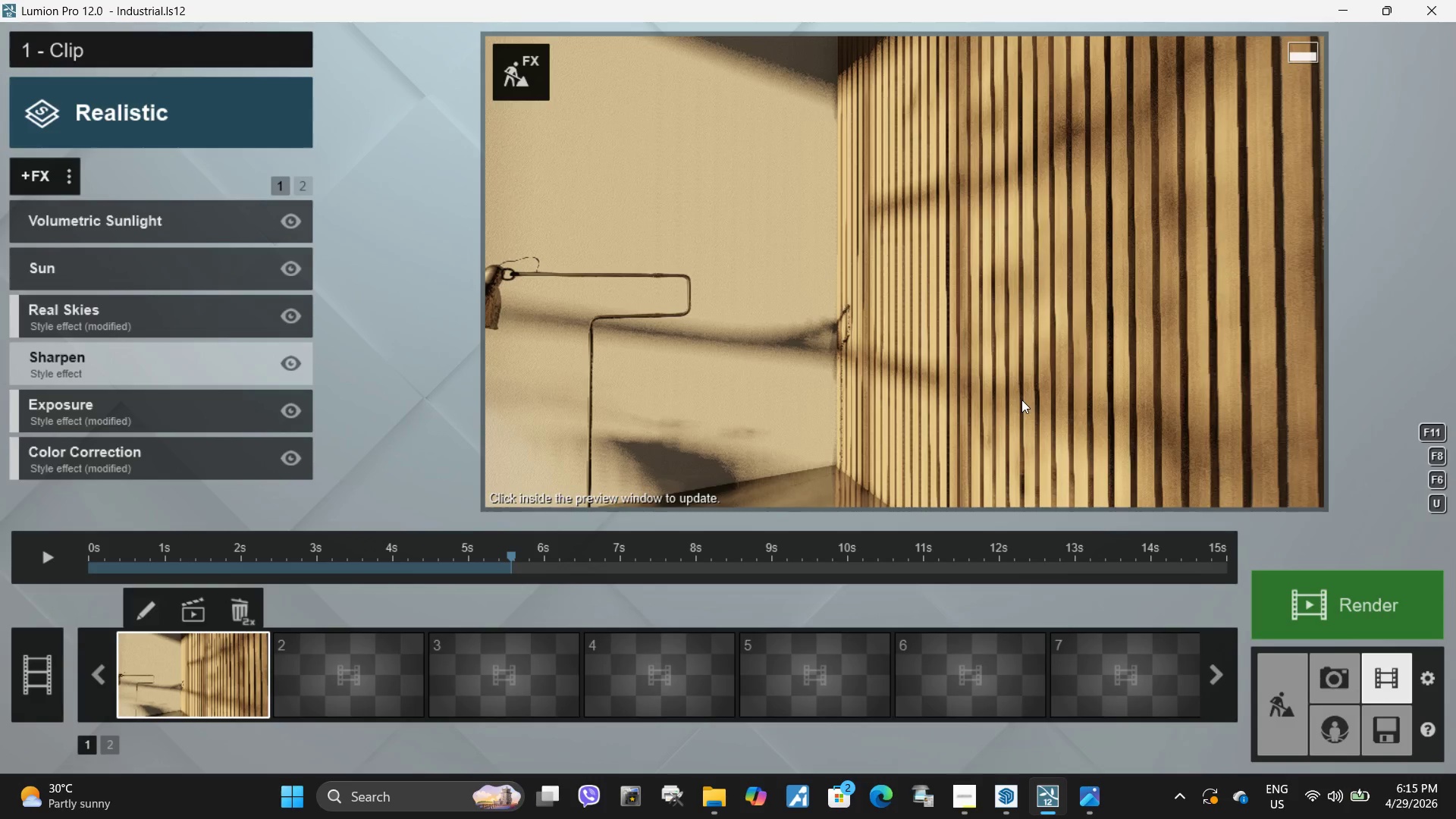 
left_click([852, 342])
 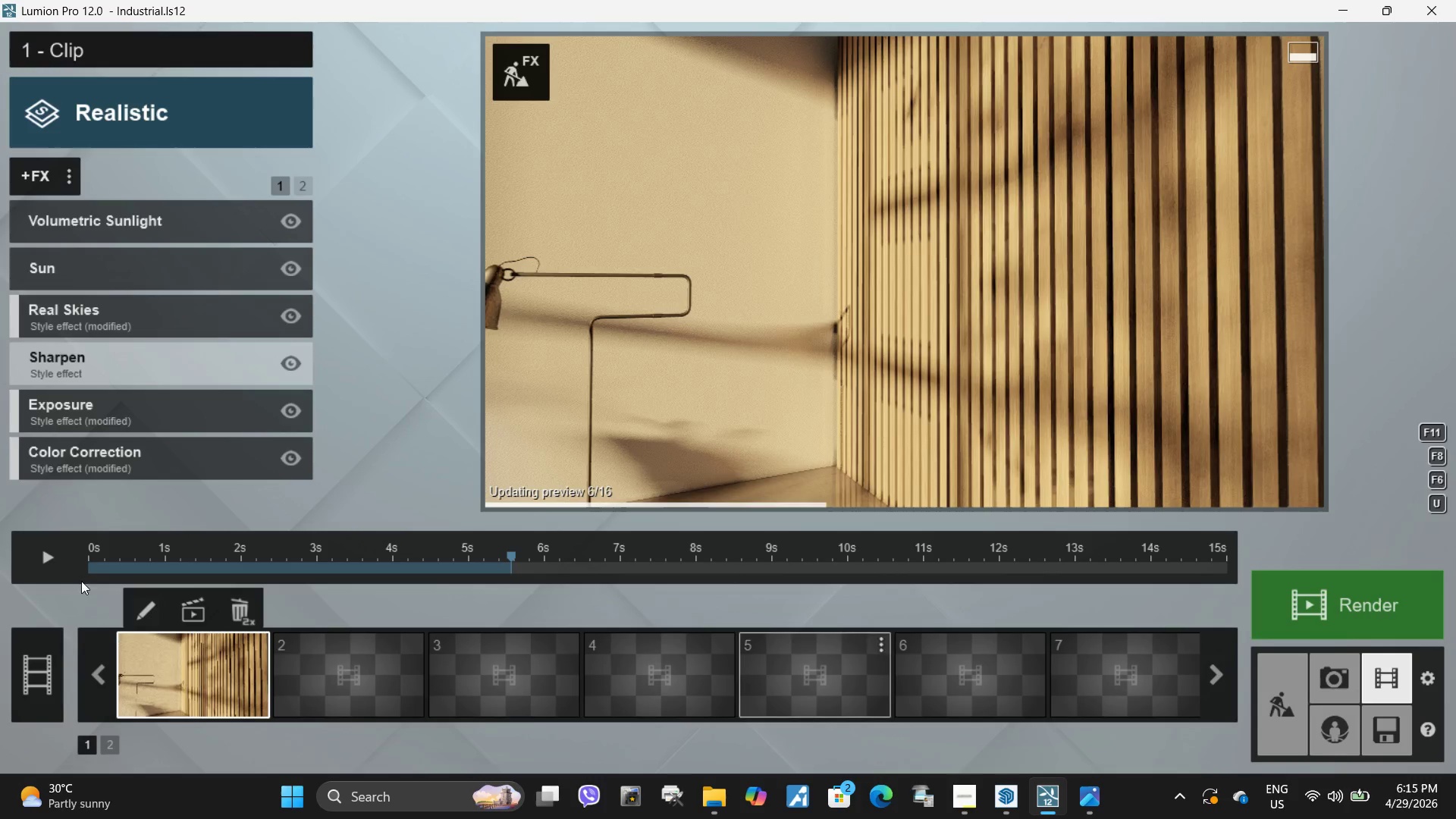 
left_click([42, 548])
 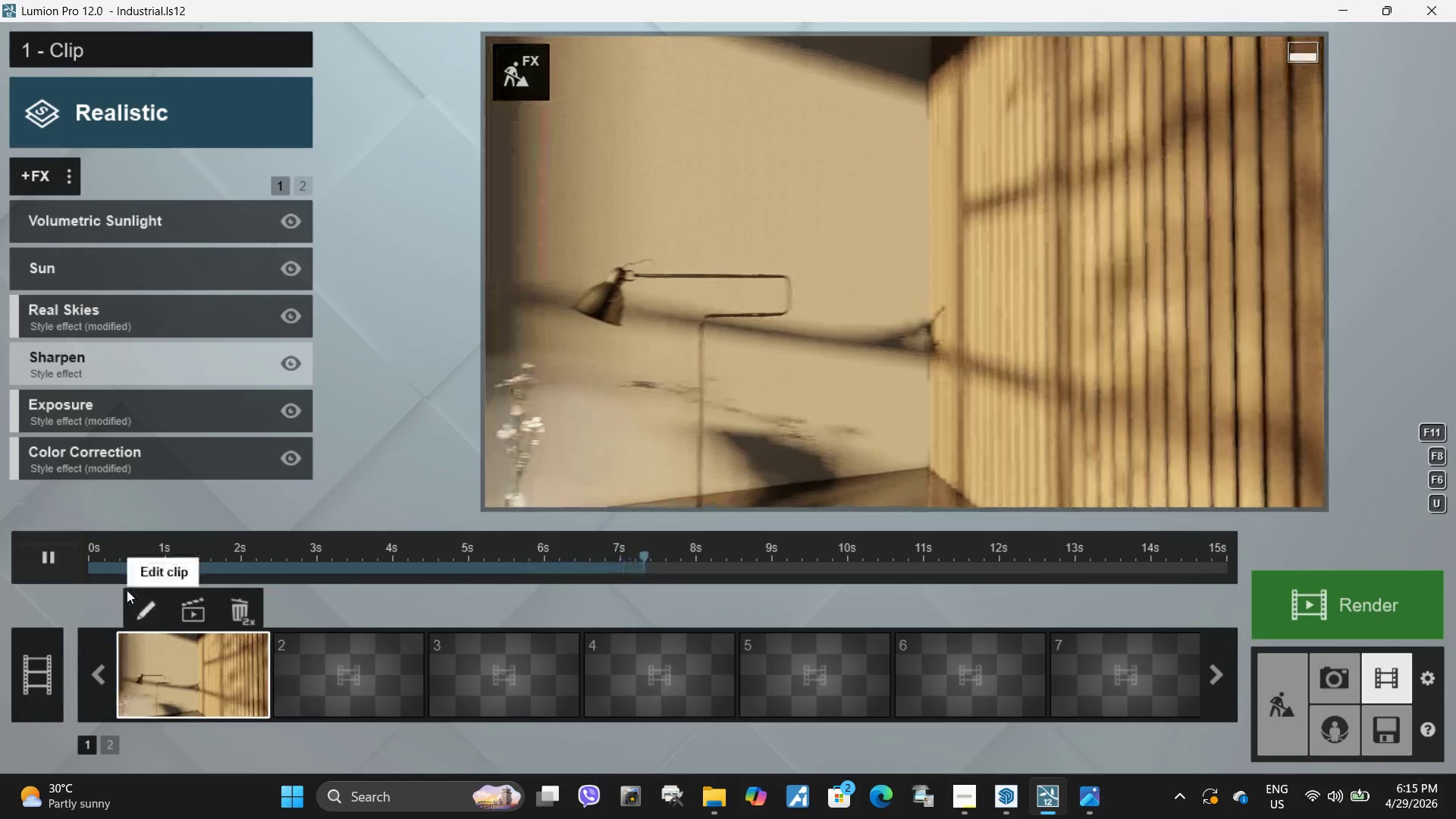 
left_click_drag(start_coordinate=[136, 571], to_coordinate=[42, 559])
 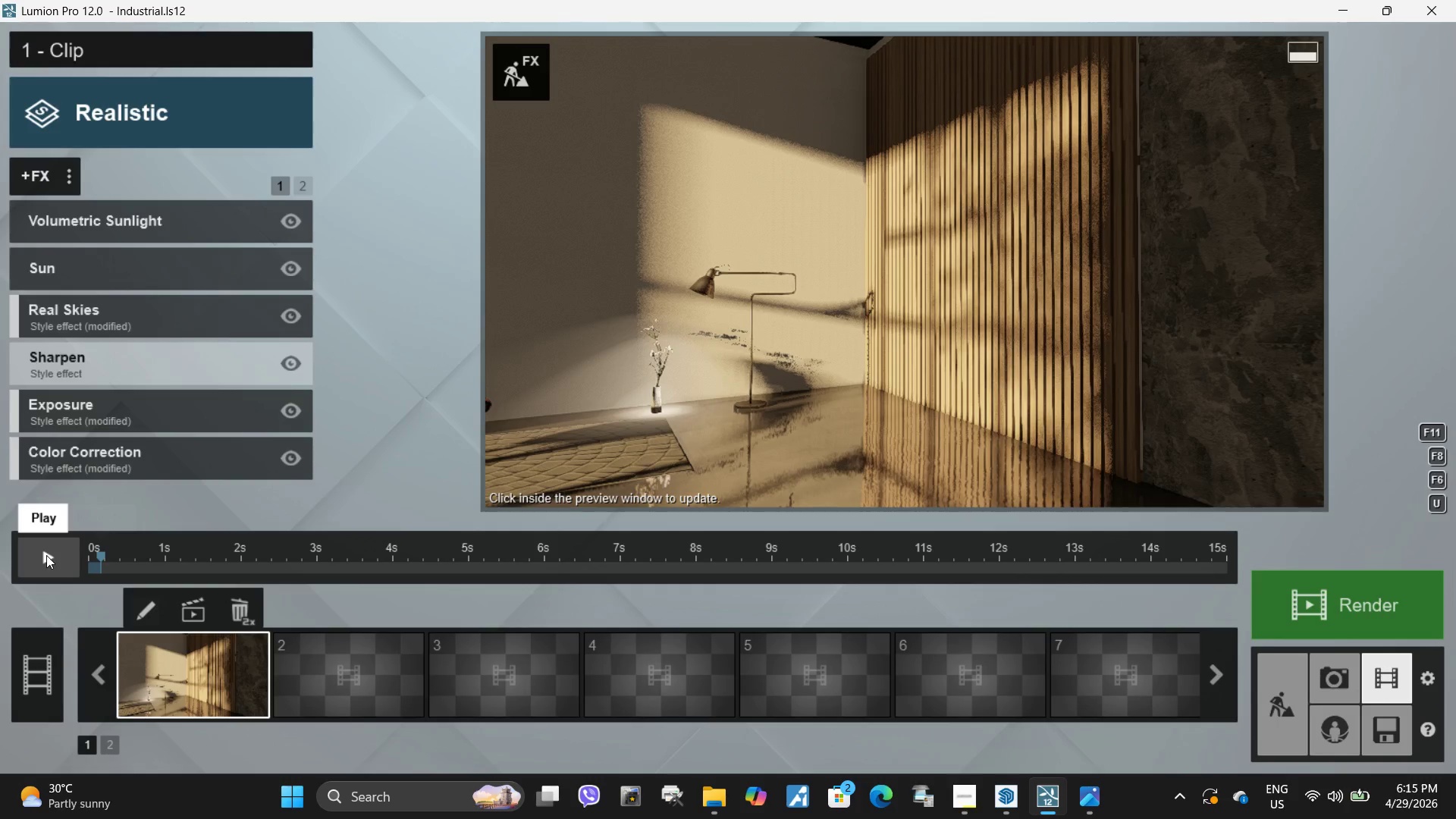 
left_click([48, 555])
 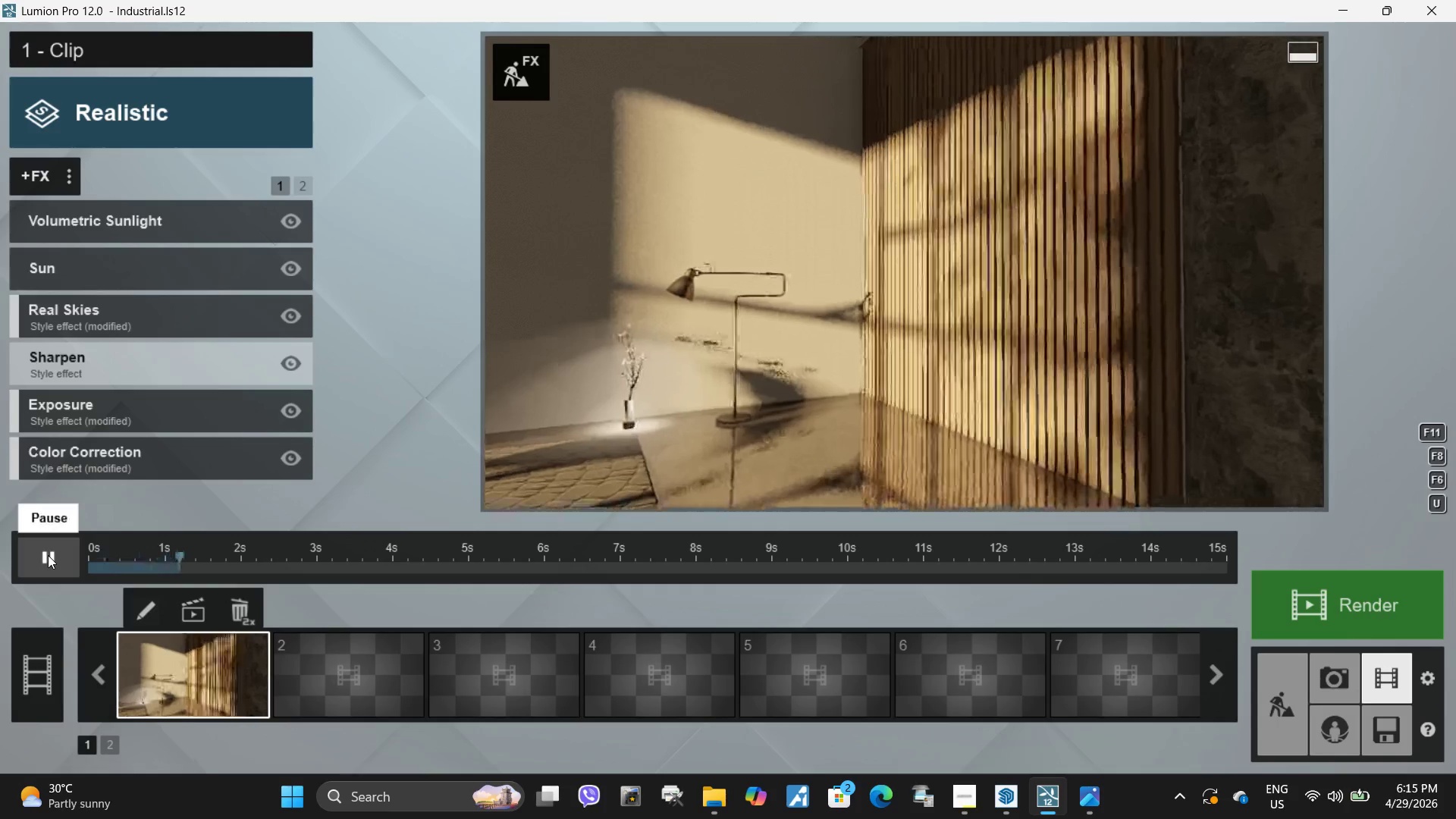 
left_click([48, 555])
 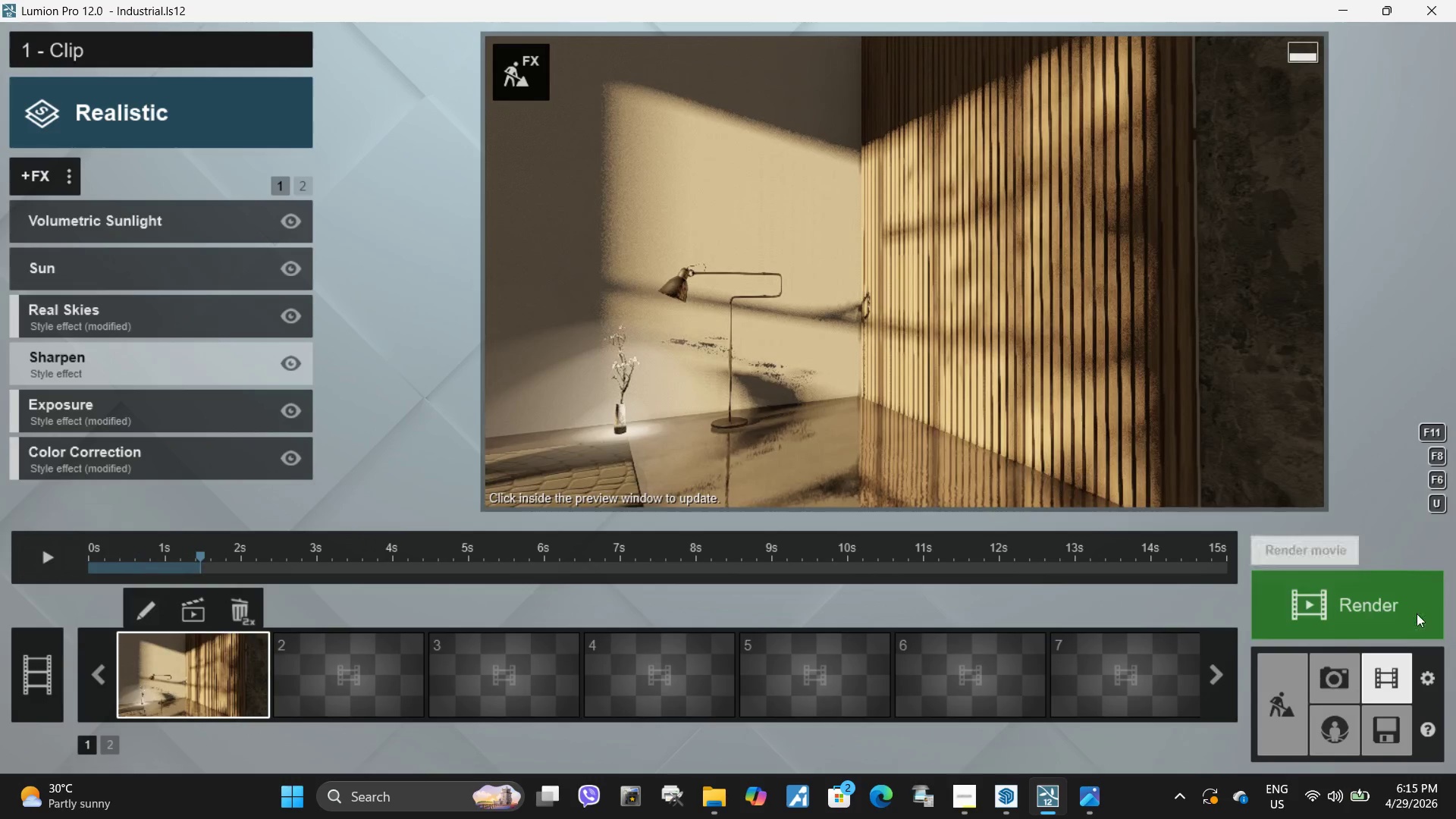 
left_click([1337, 588])
 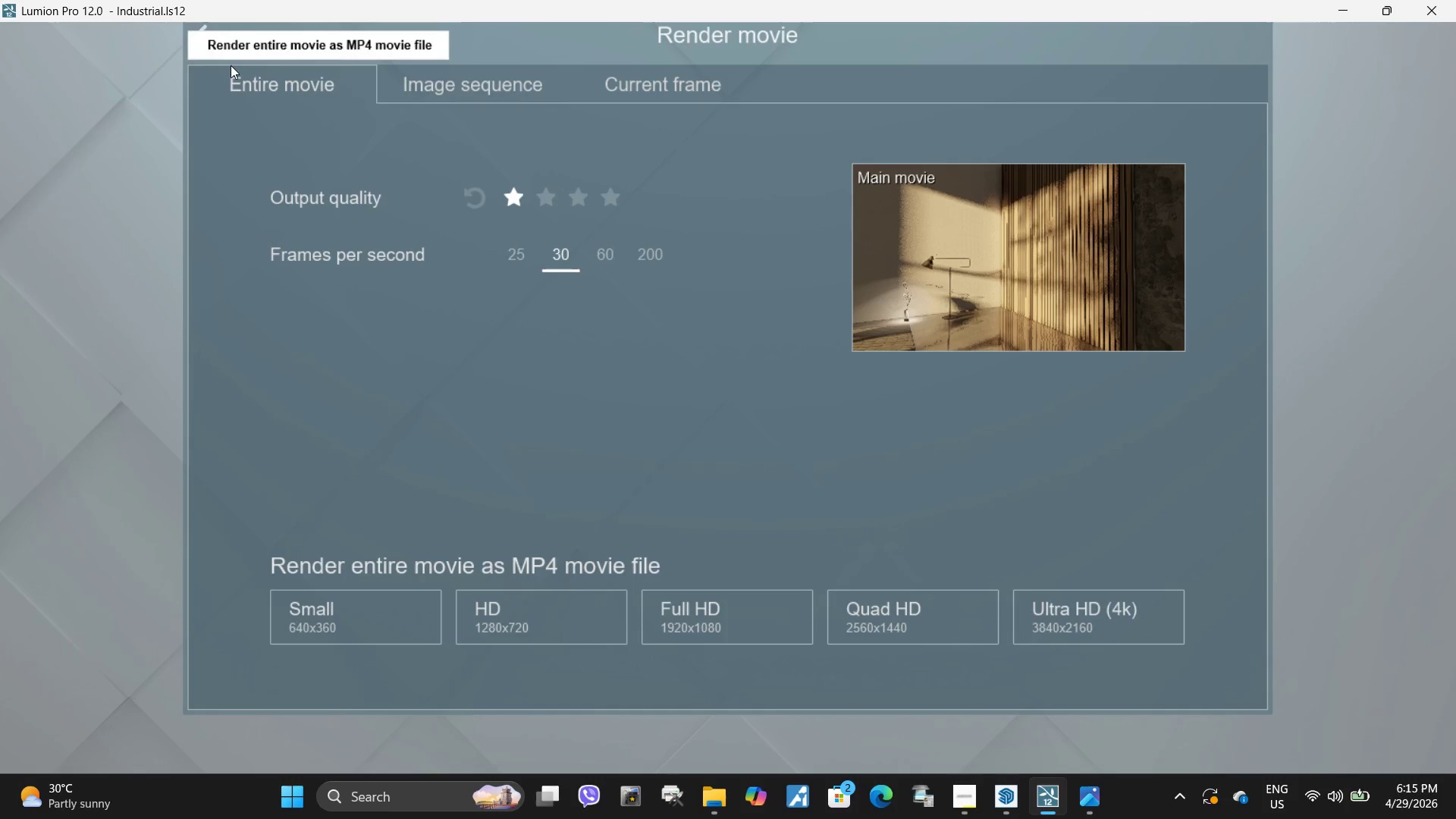 
left_click([205, 37])
 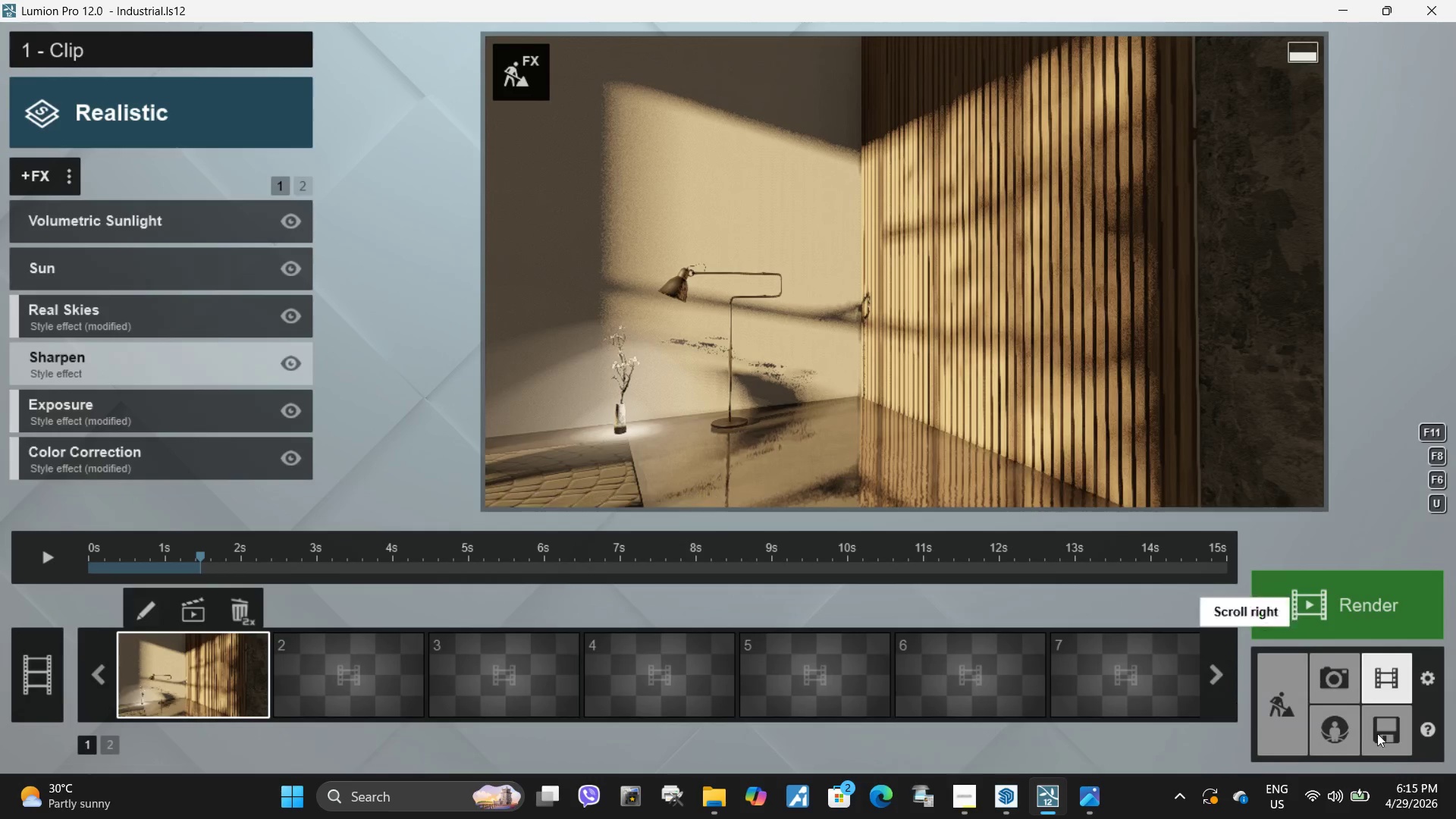 
left_click([1380, 733])
 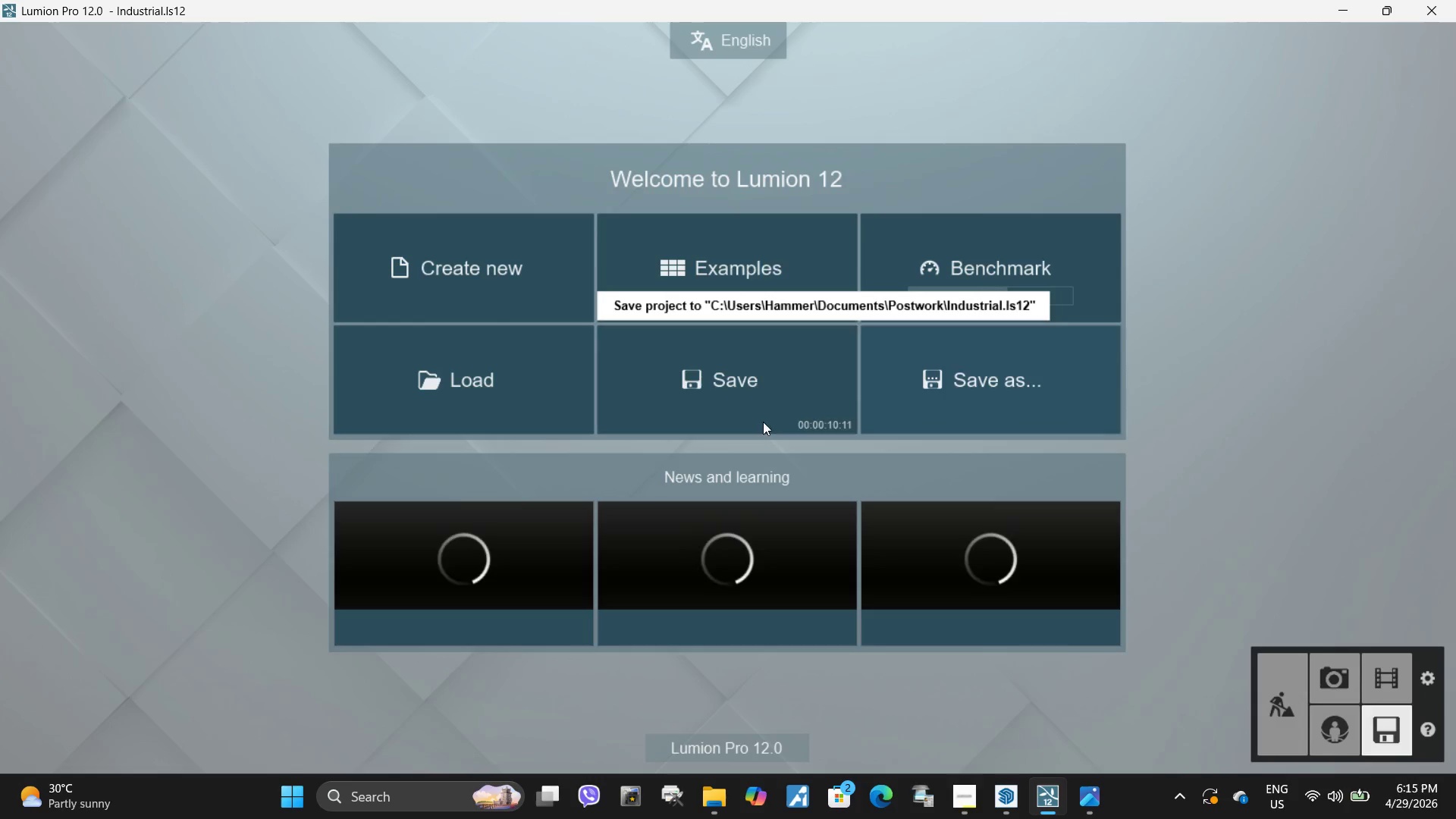 
left_click([746, 405])
 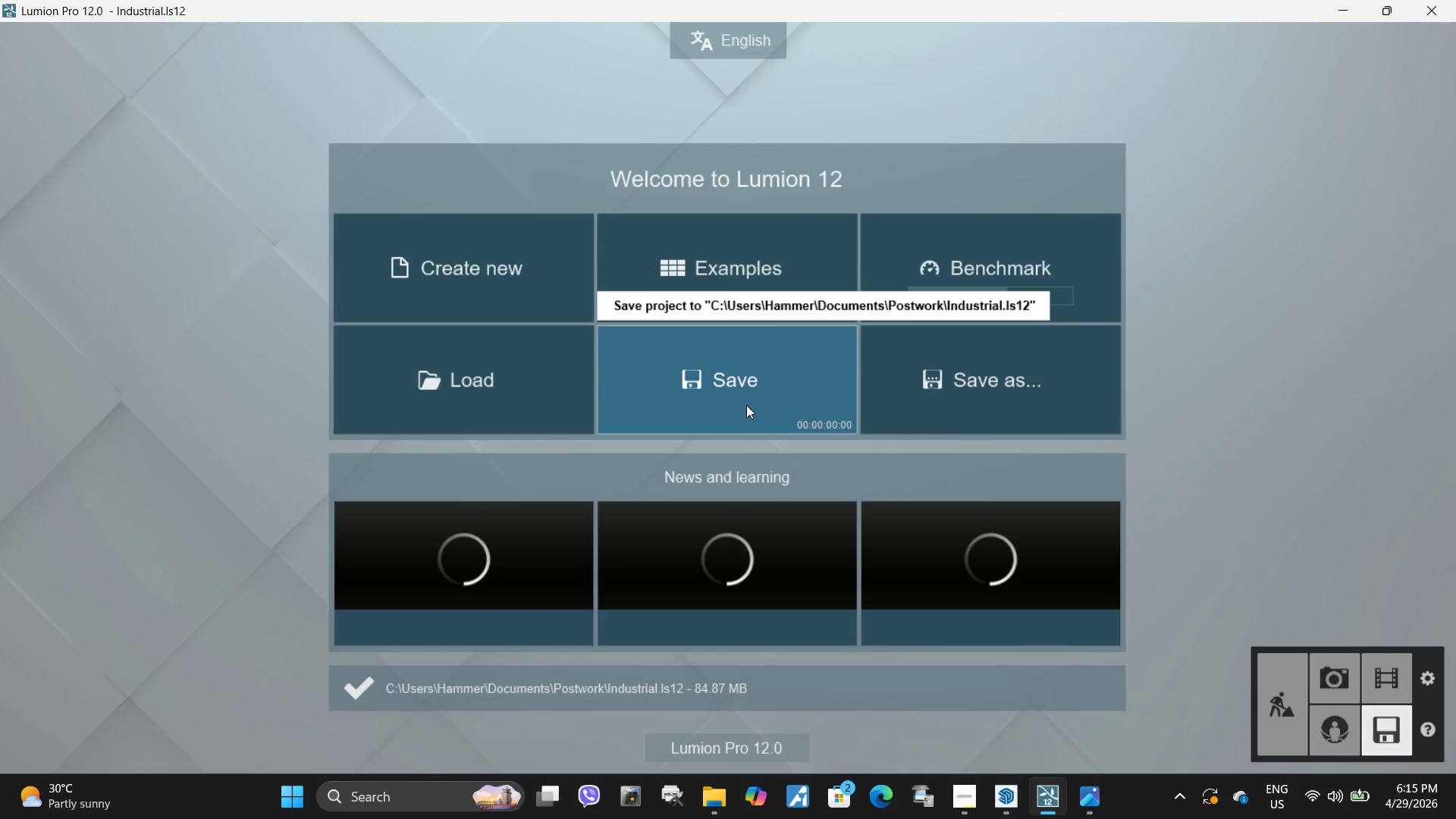 
left_click([1367, 677])
 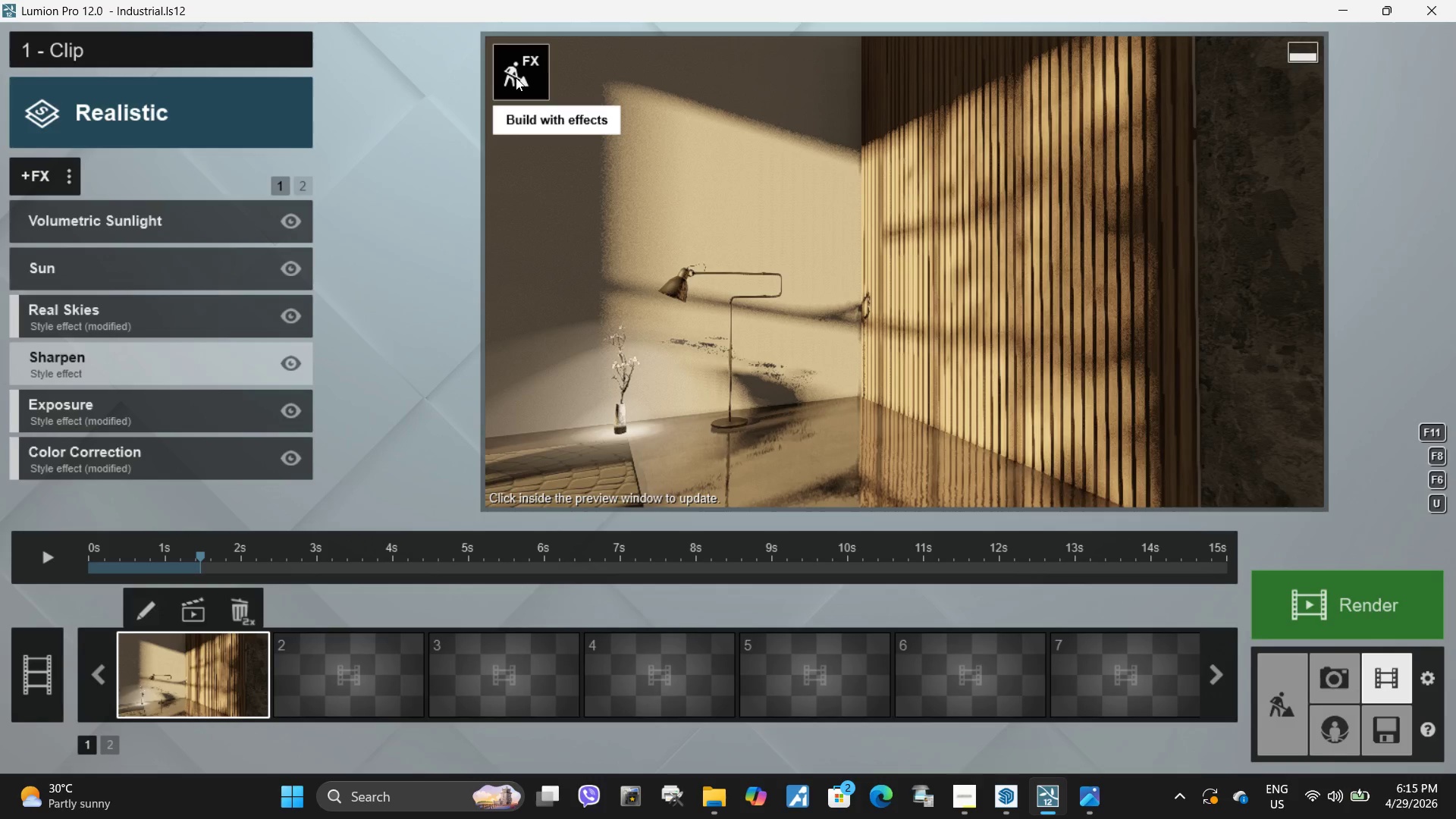 
left_click([516, 77])
 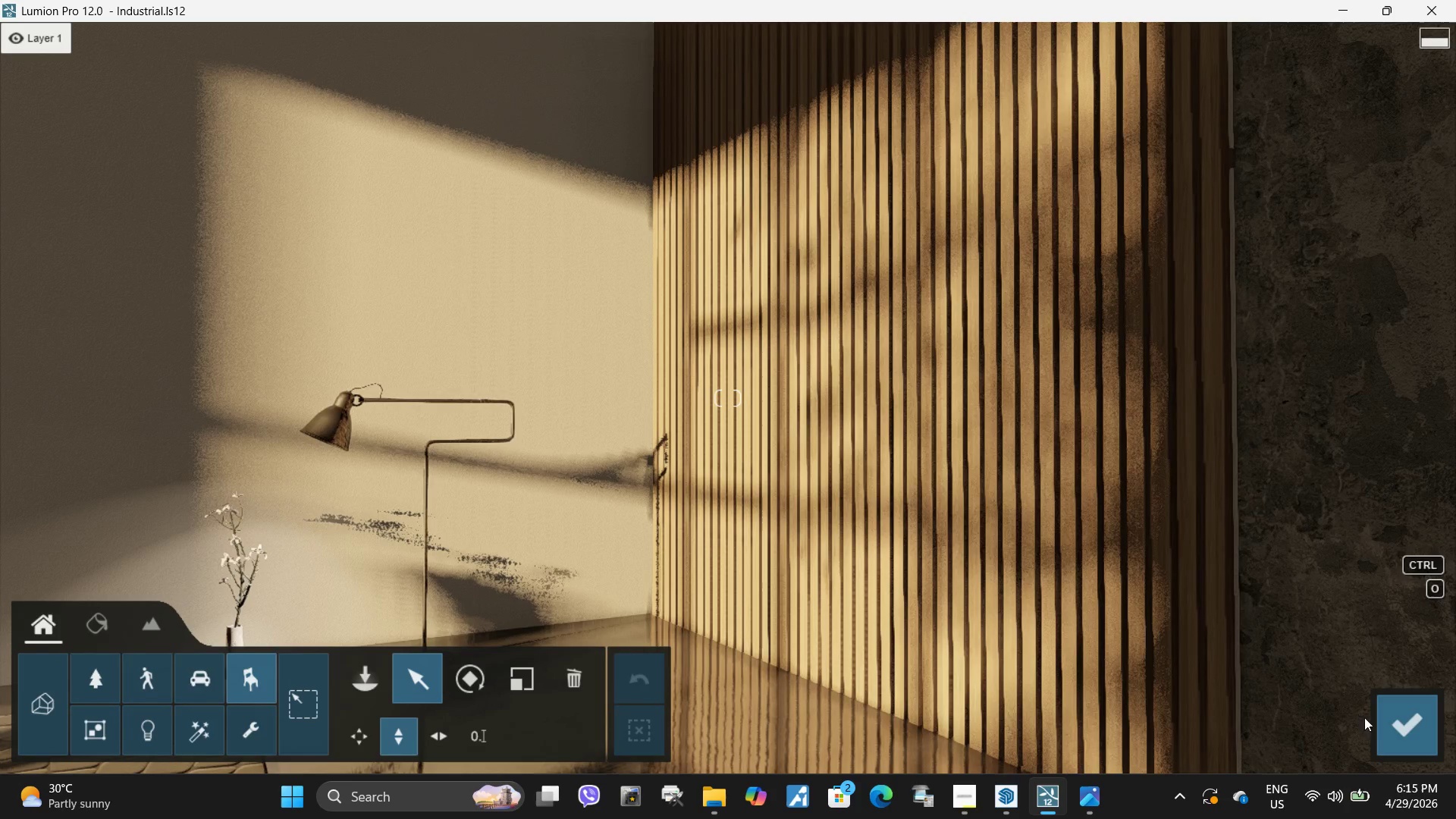 
left_click([1405, 722])
 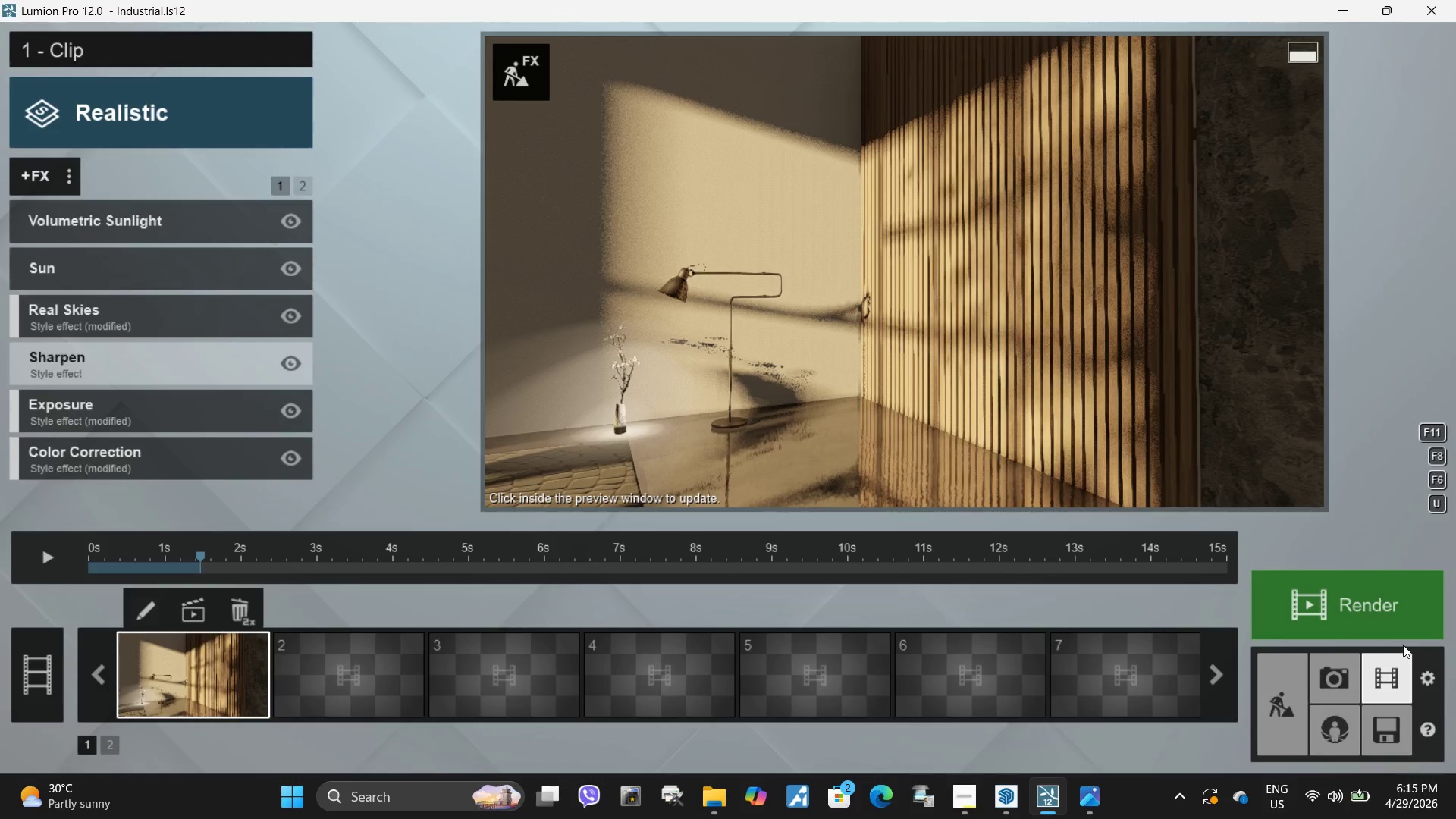 
left_click([1387, 682])
 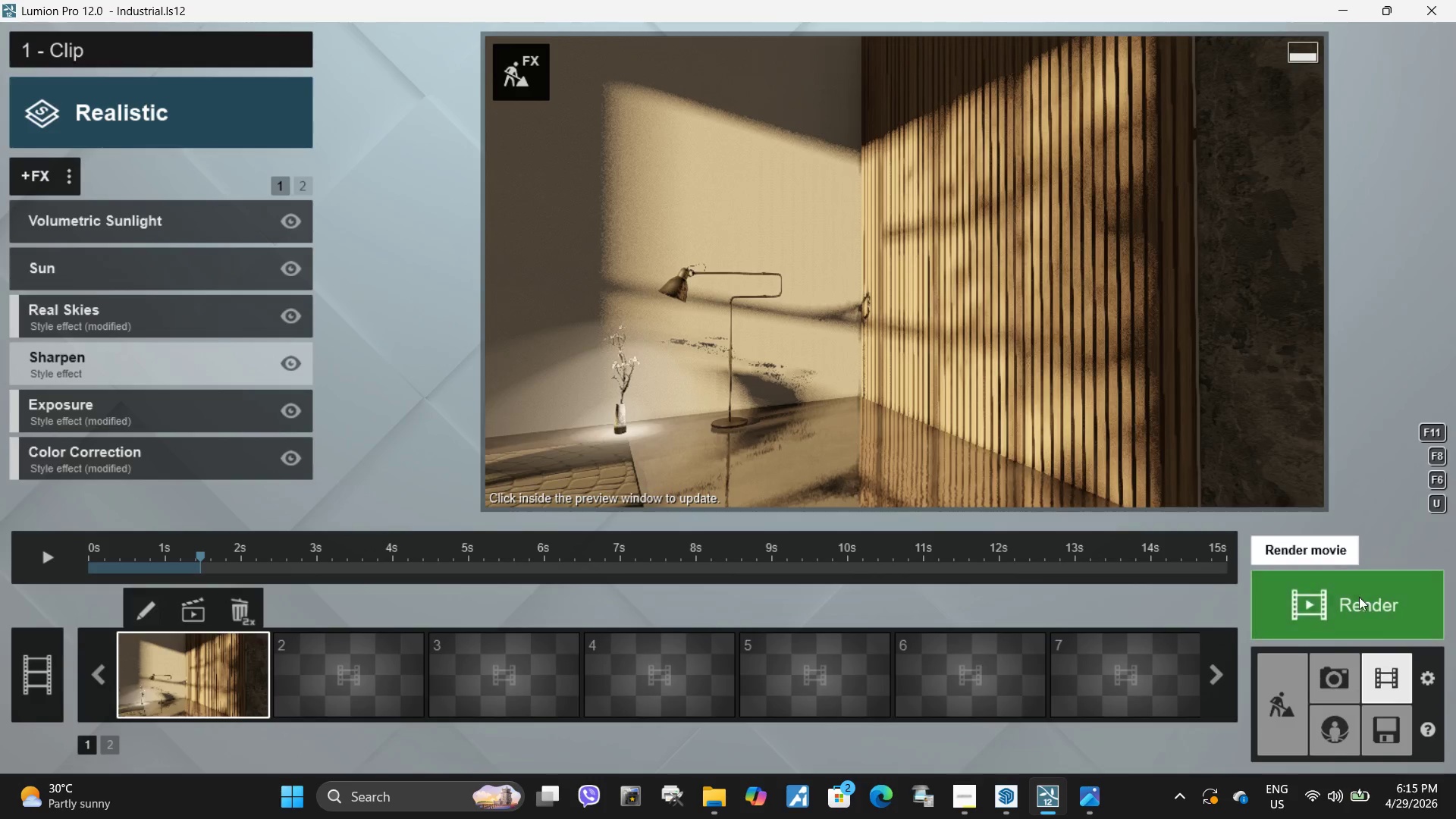 
left_click([1360, 606])
 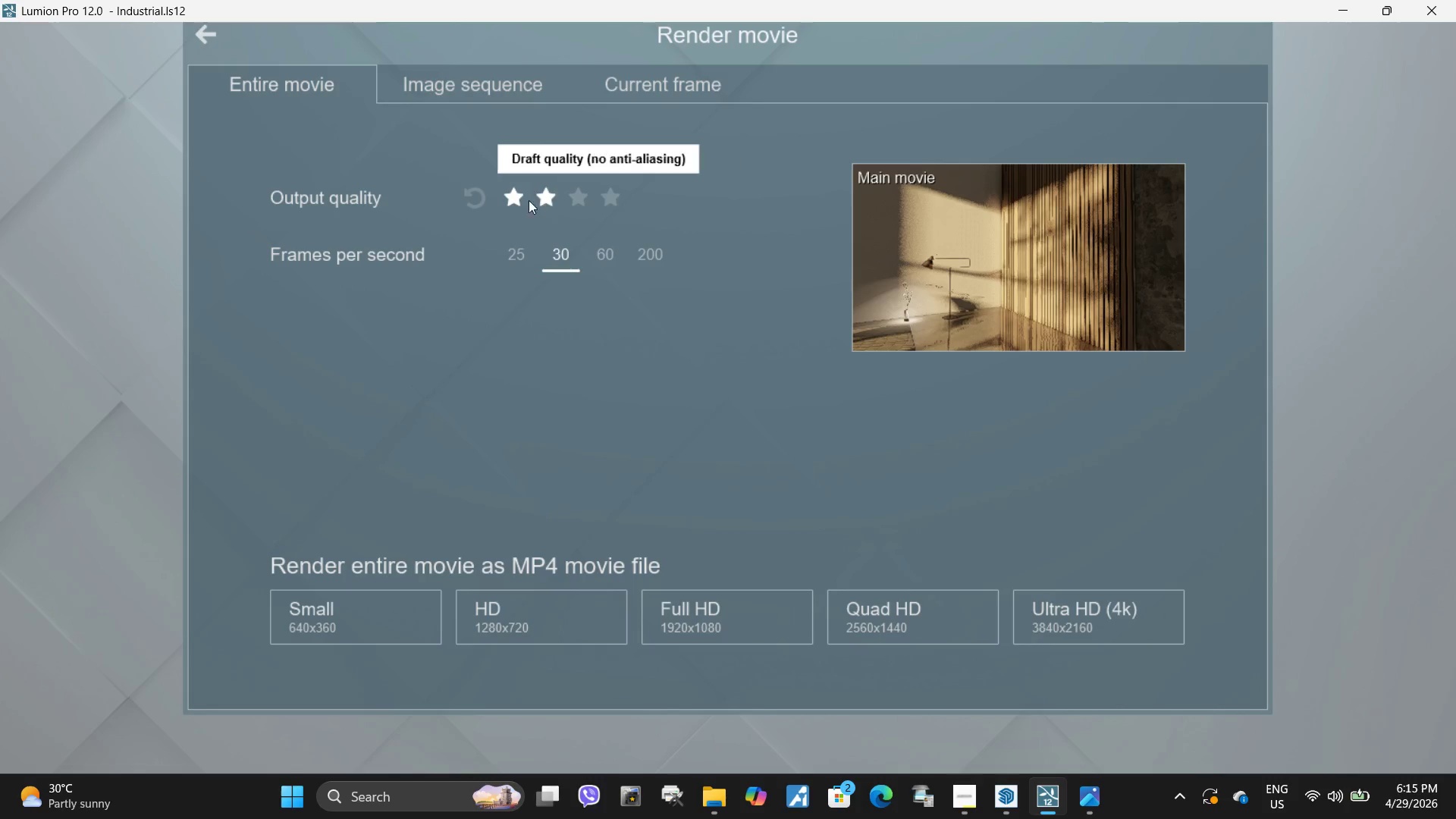 
left_click([541, 199])
 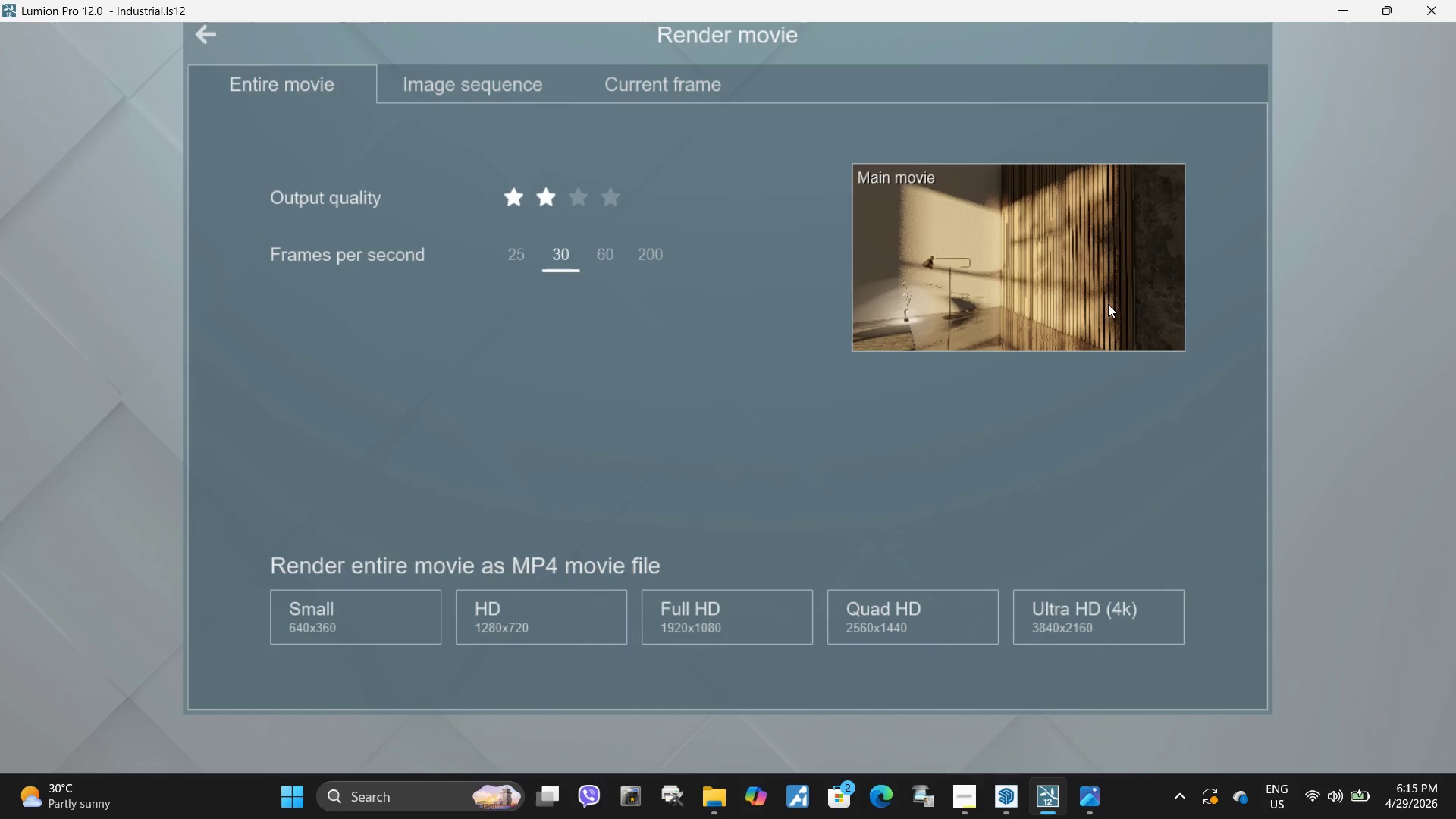 
left_click([1029, 273])
 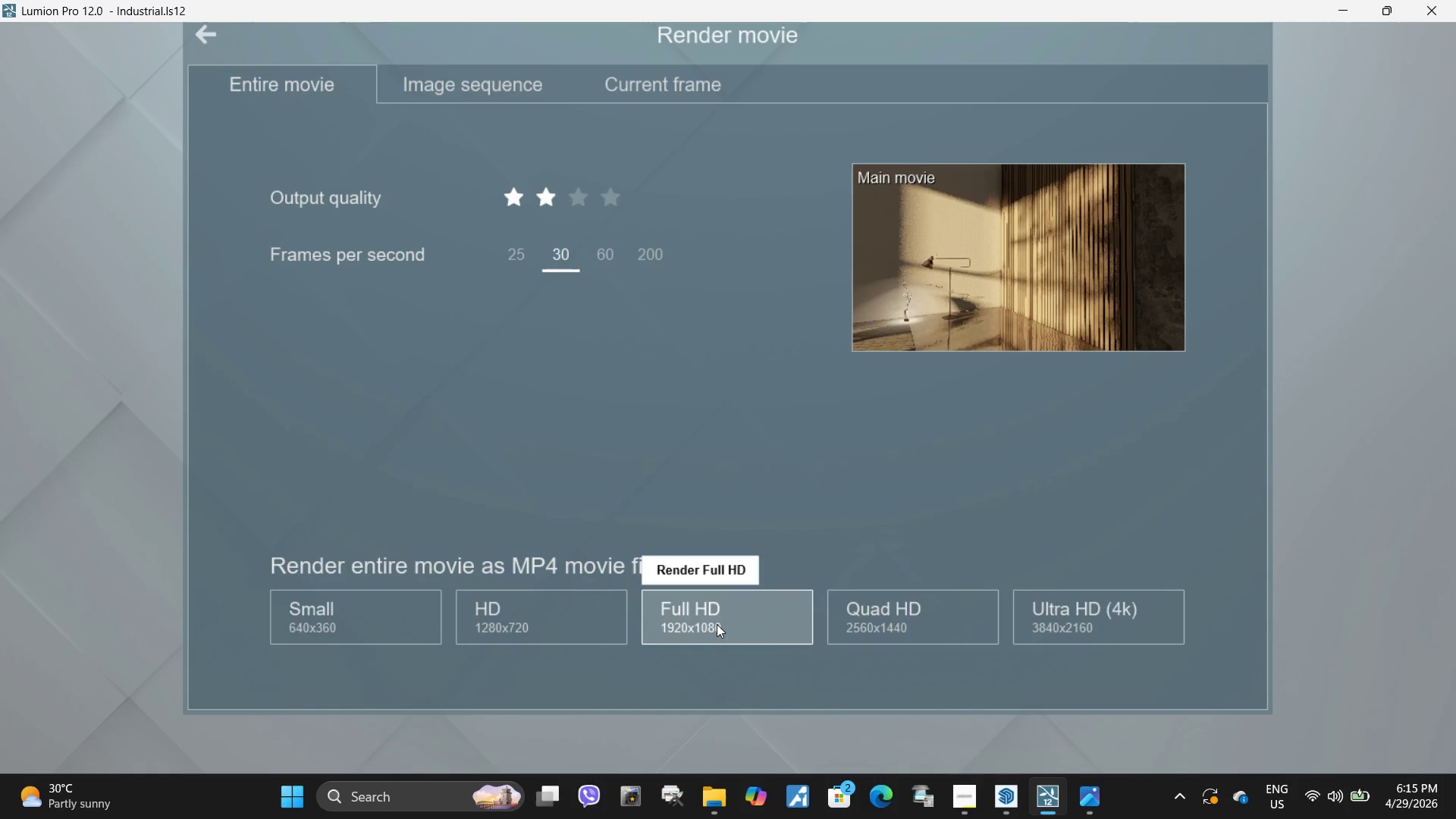 
wait(5.59)
 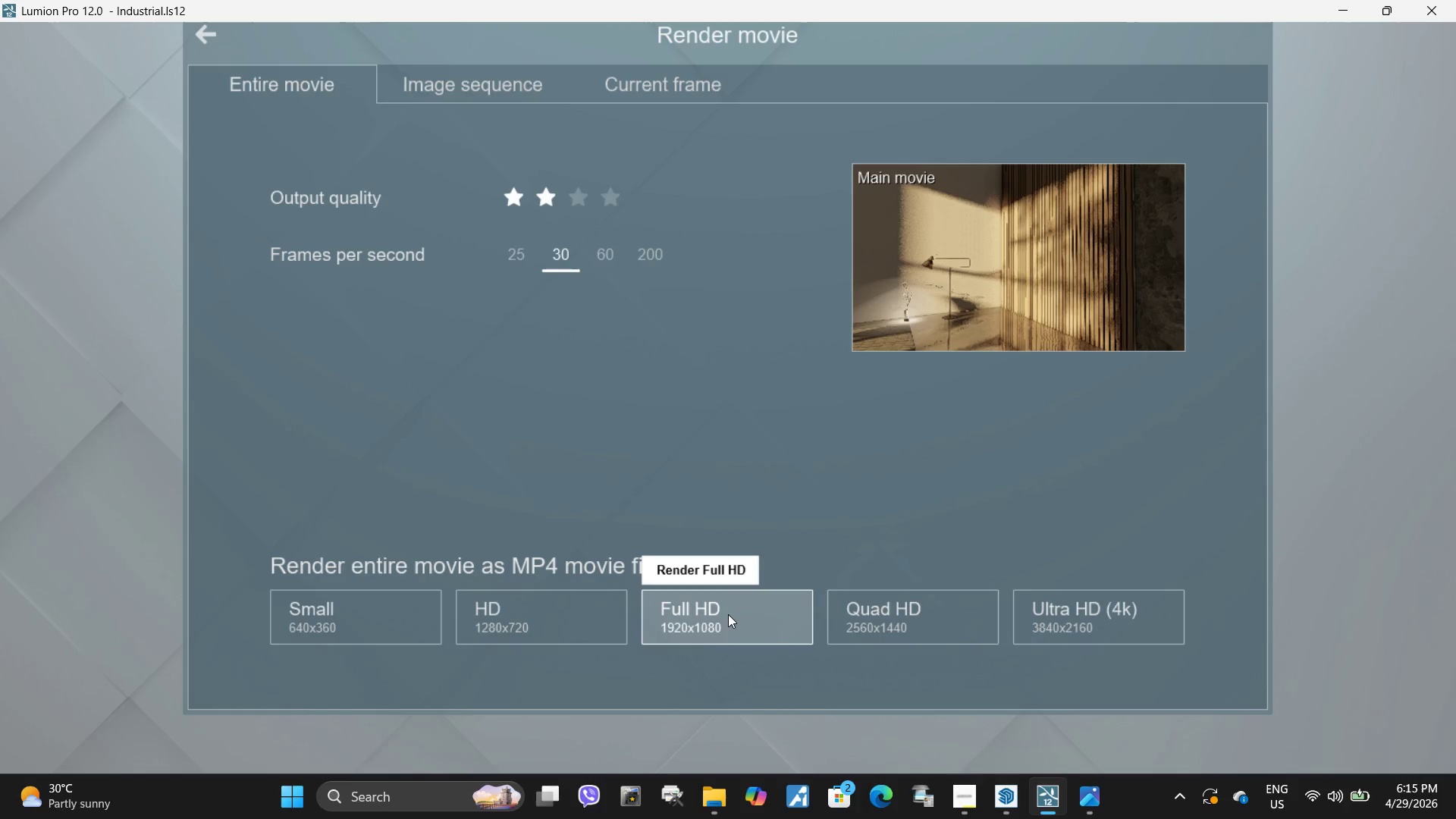 
left_click([514, 197])
 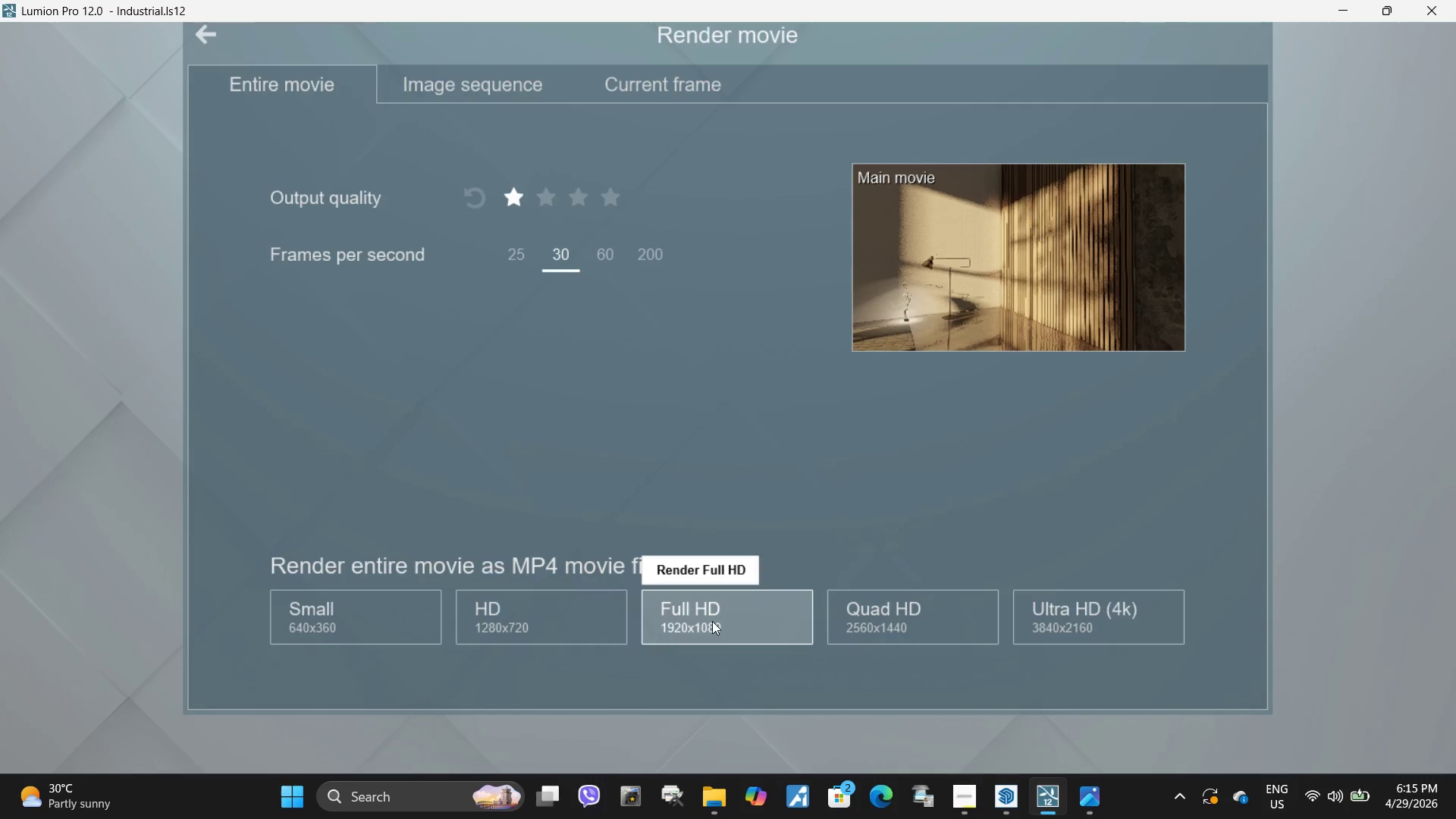 
left_click([723, 624])
 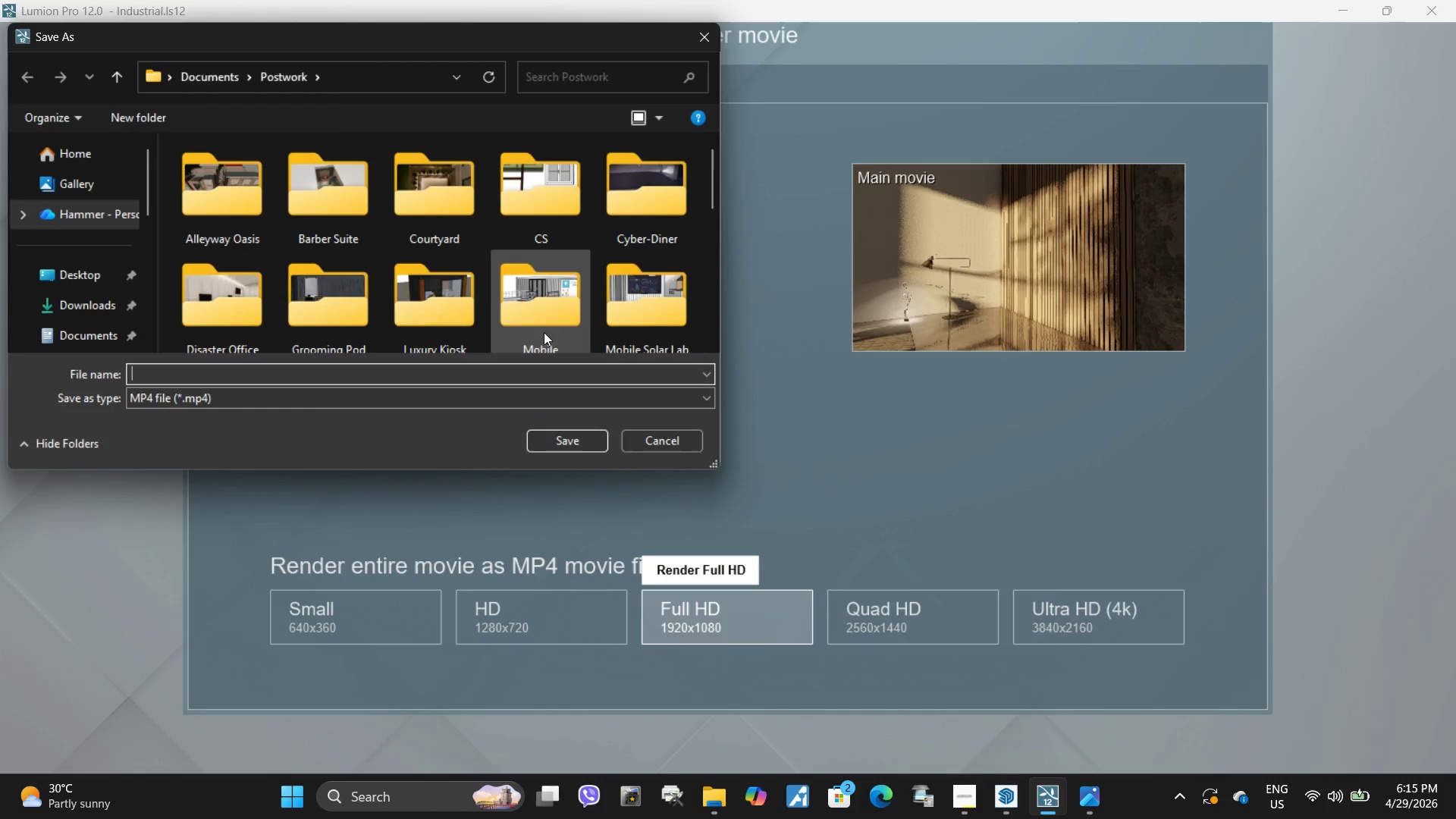 
scroll: coordinate [474, 266], scroll_direction: down, amount: 13.0
 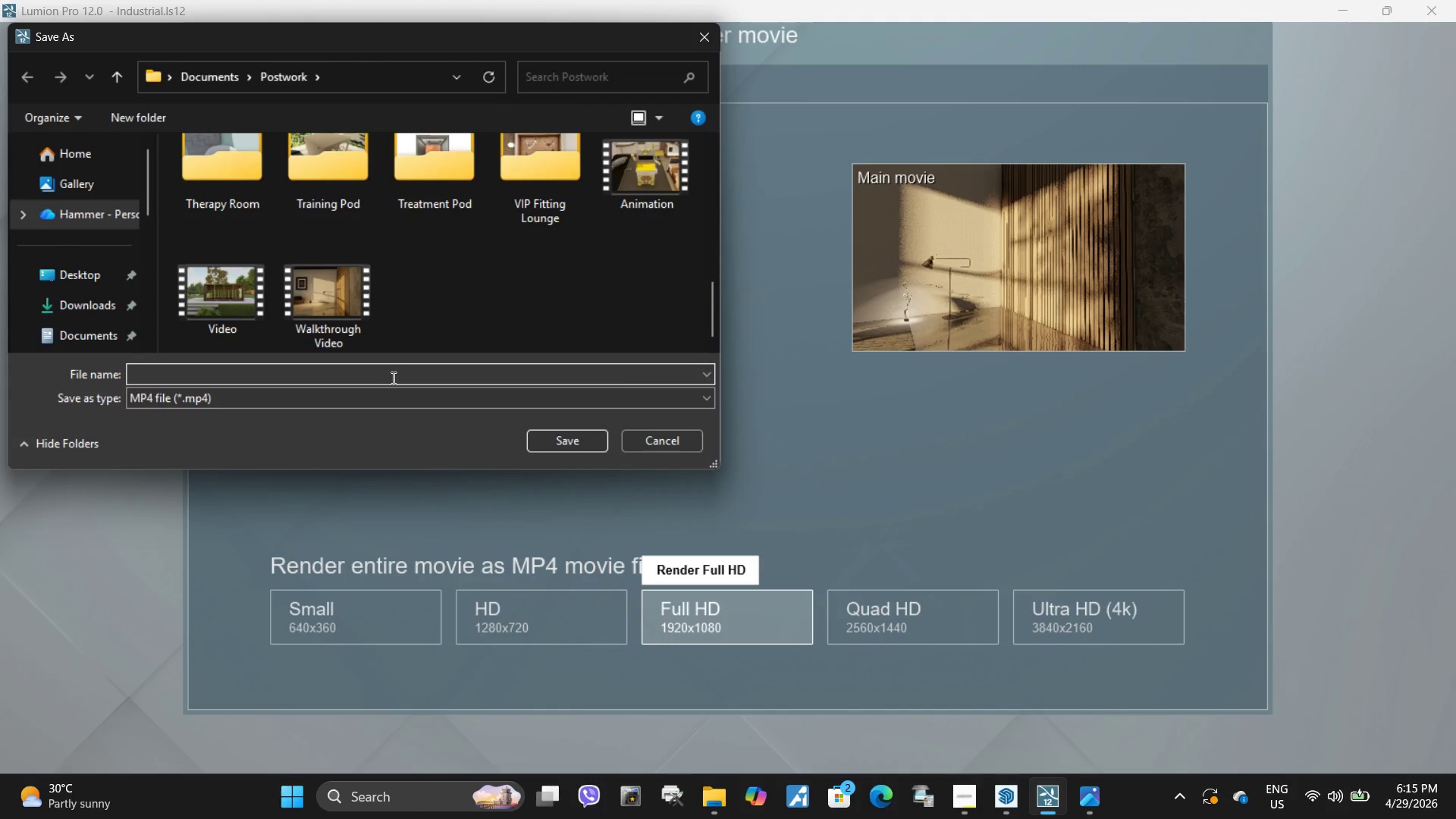 
type(Video)
 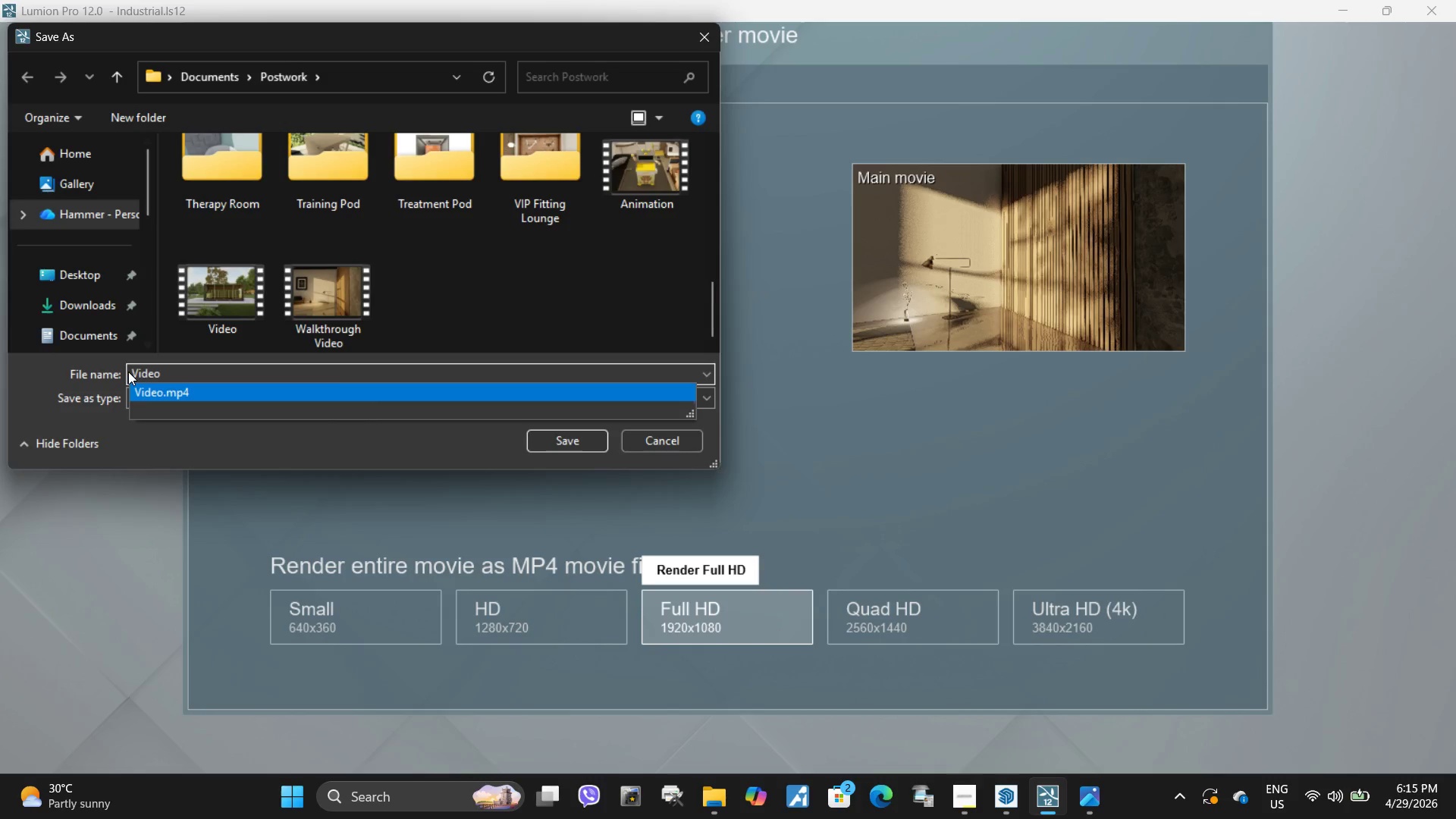 
left_click([133, 372])
 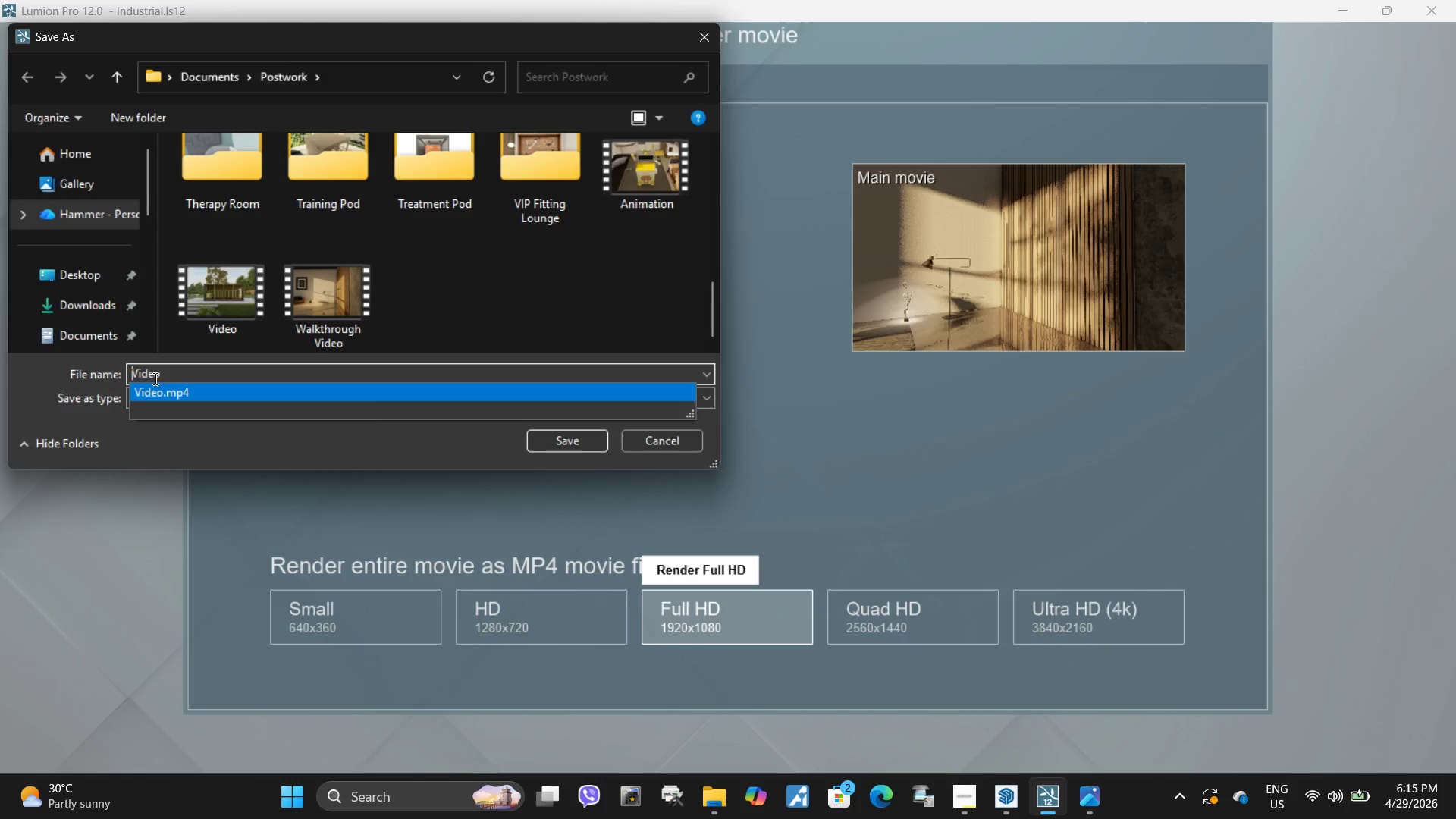 
type(Walkthrough-)
 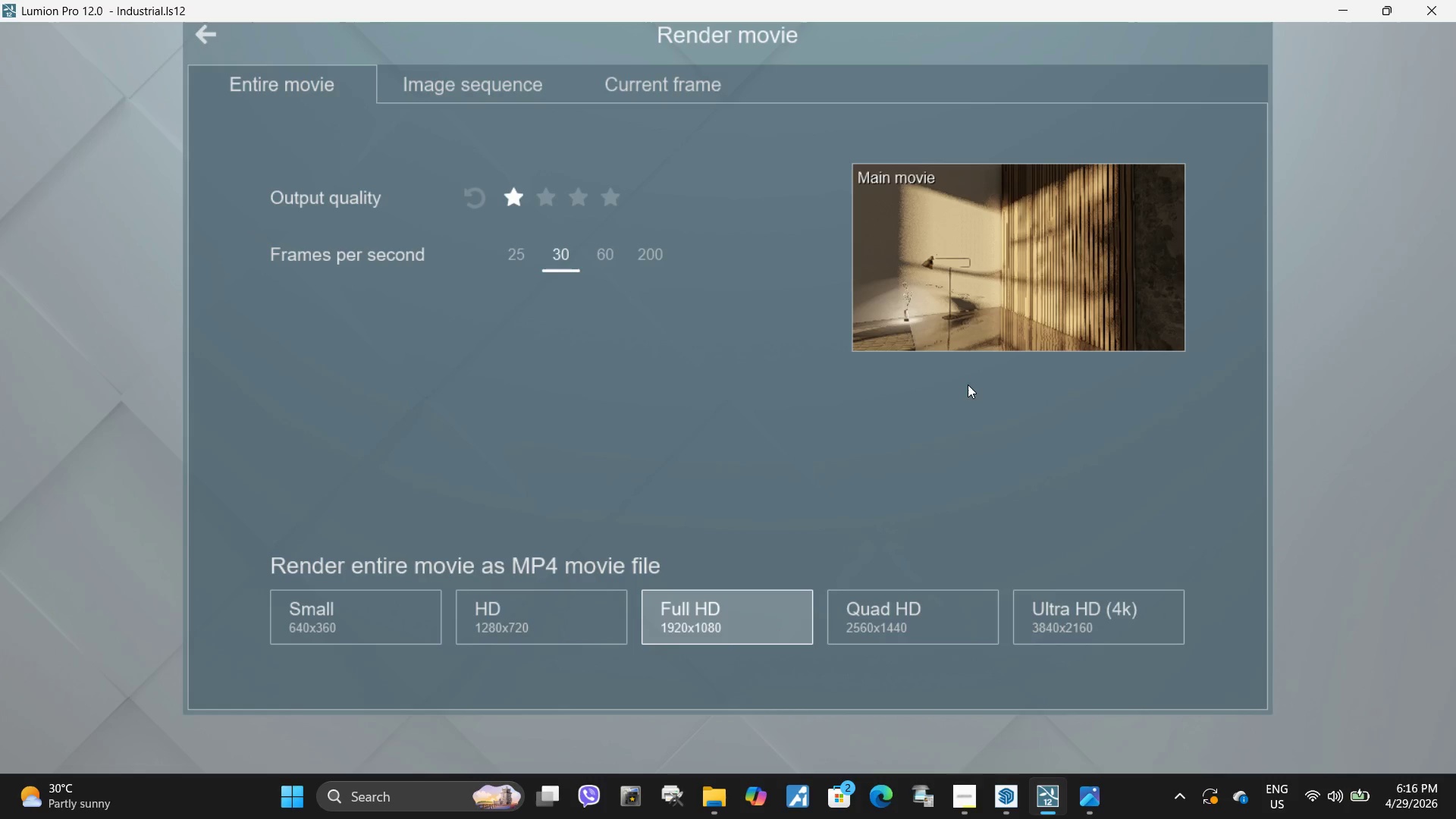 
wait(6.73)
 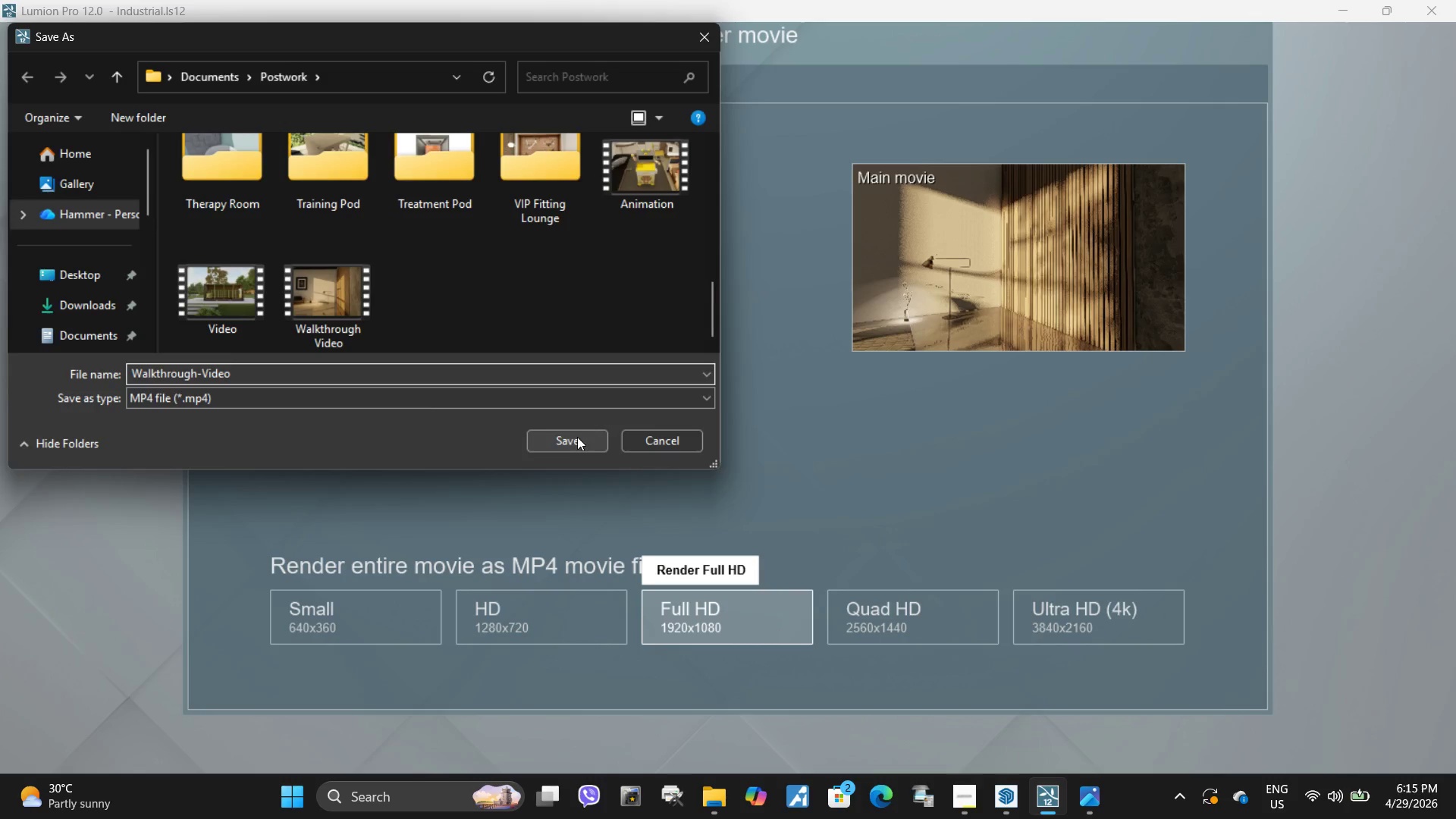 
left_click([891, 377])
 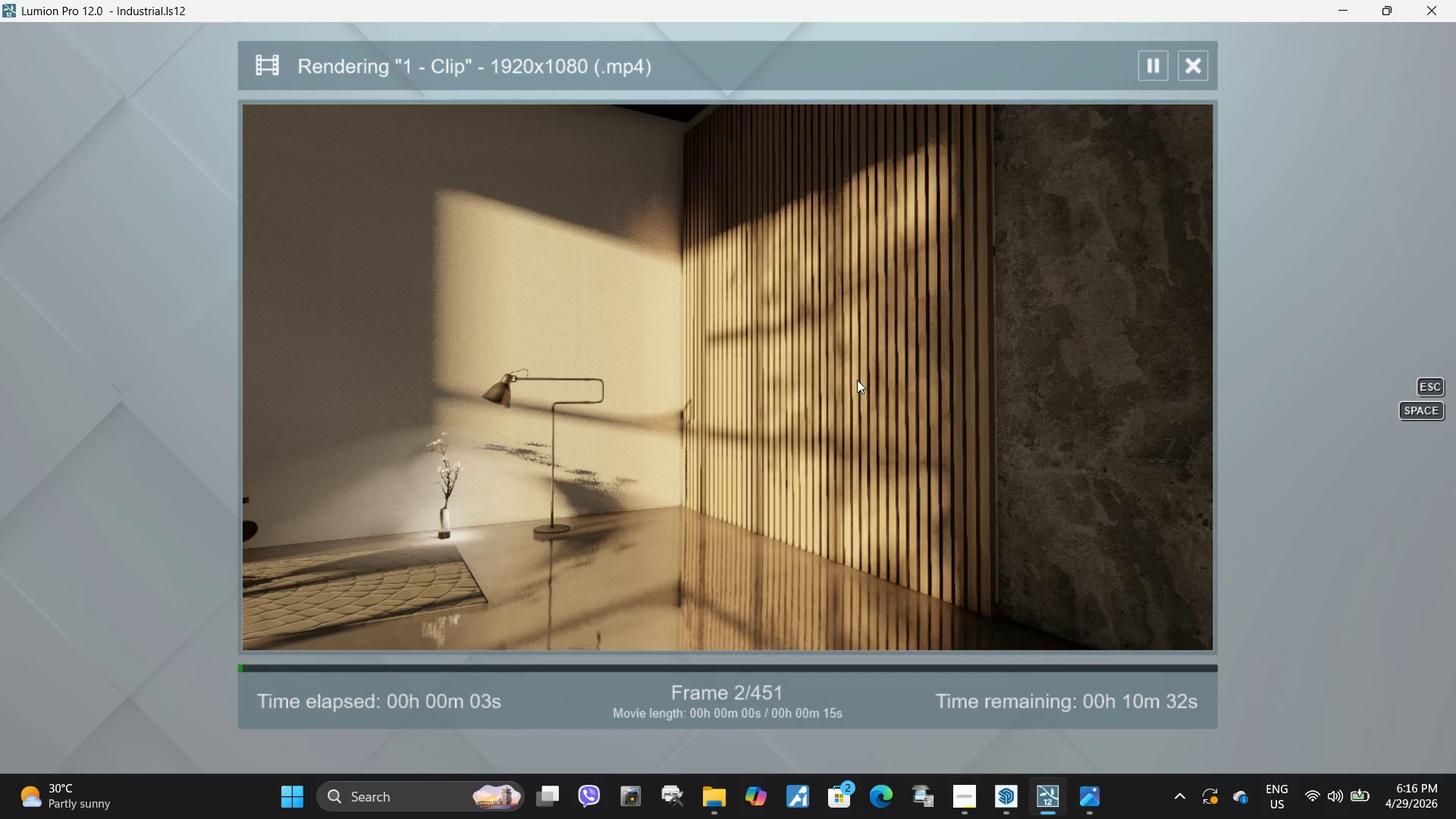 
left_click([857, 380])
 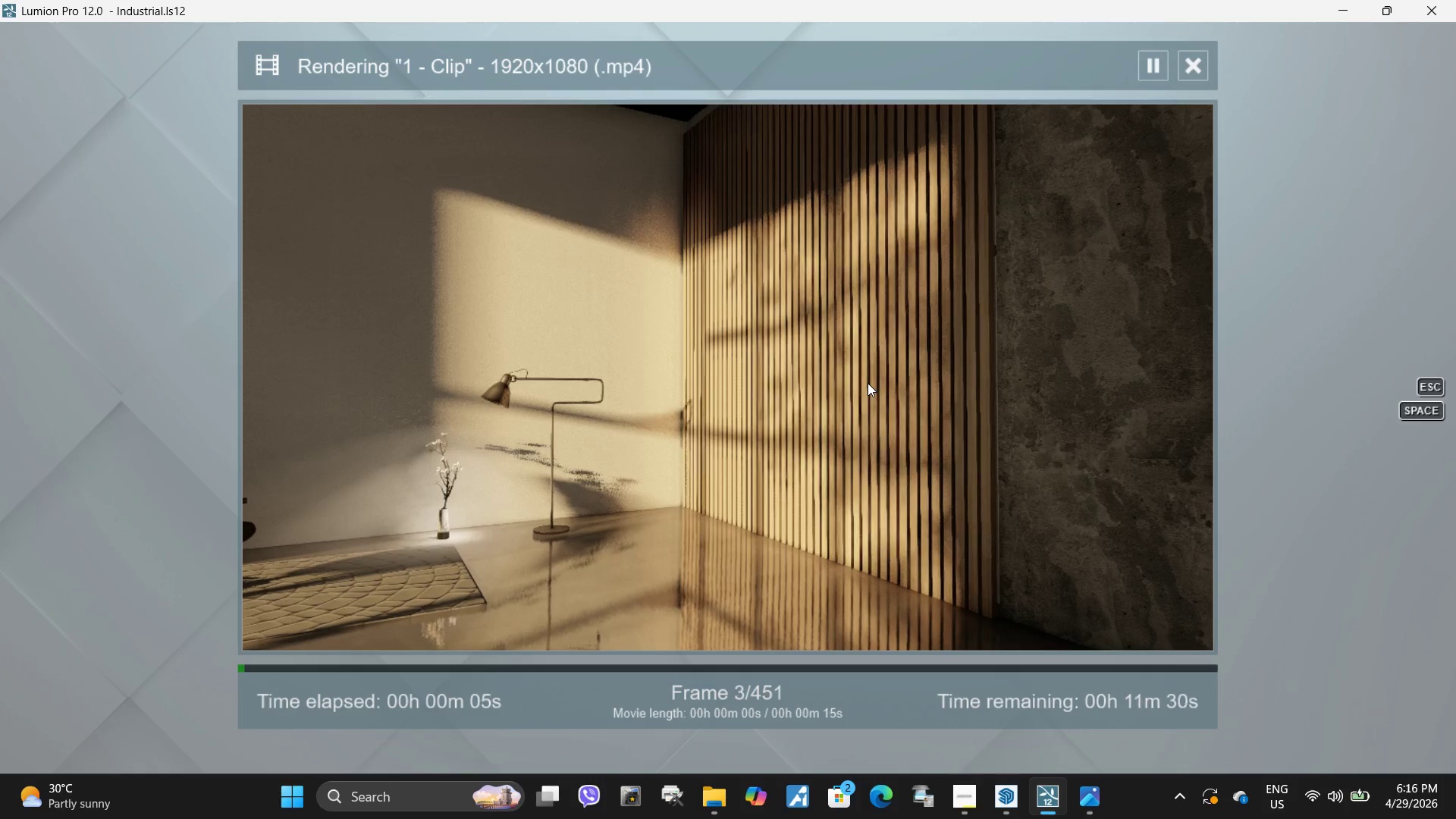 
left_click([868, 383])
 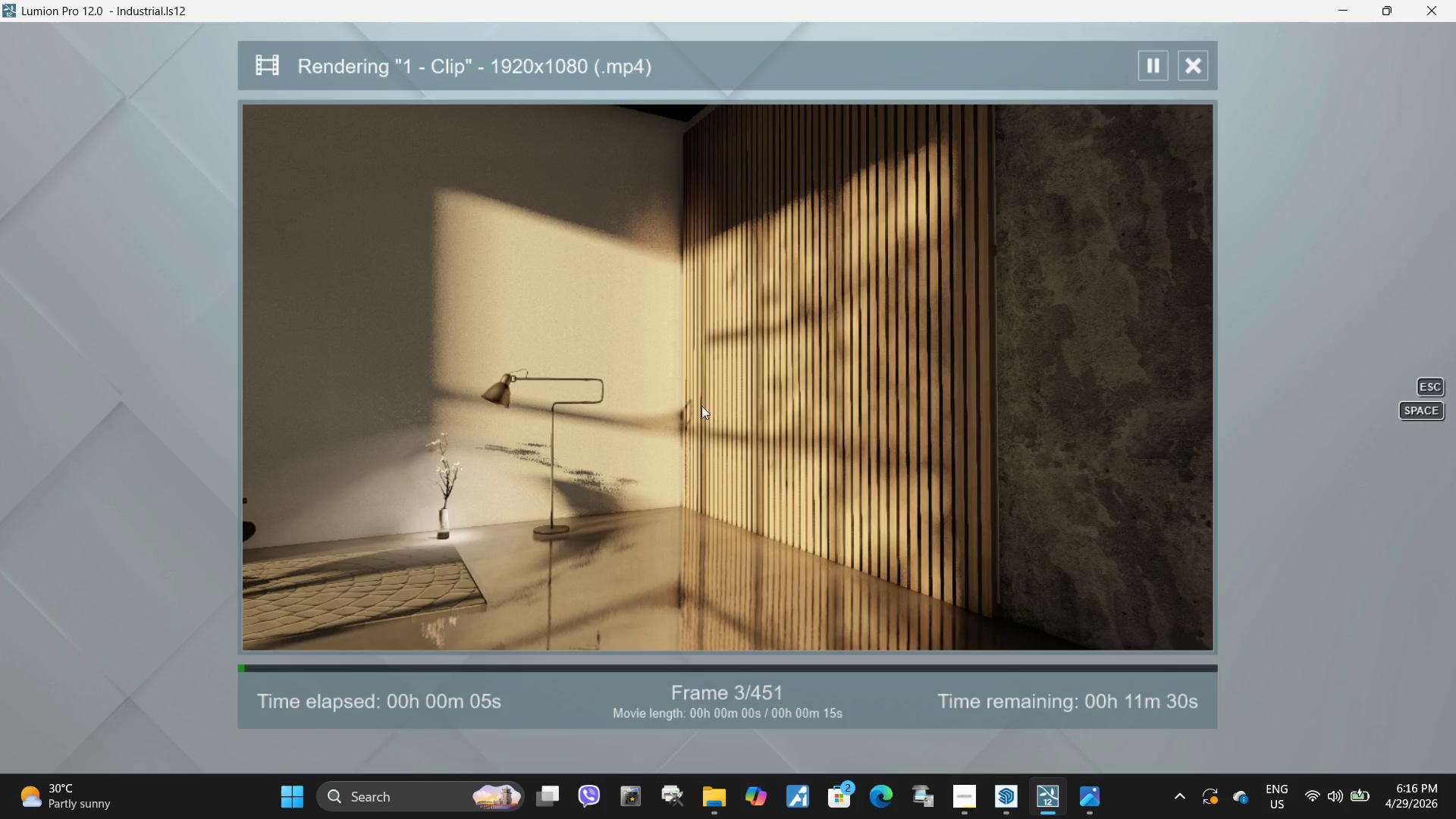 
left_click([711, 408])
 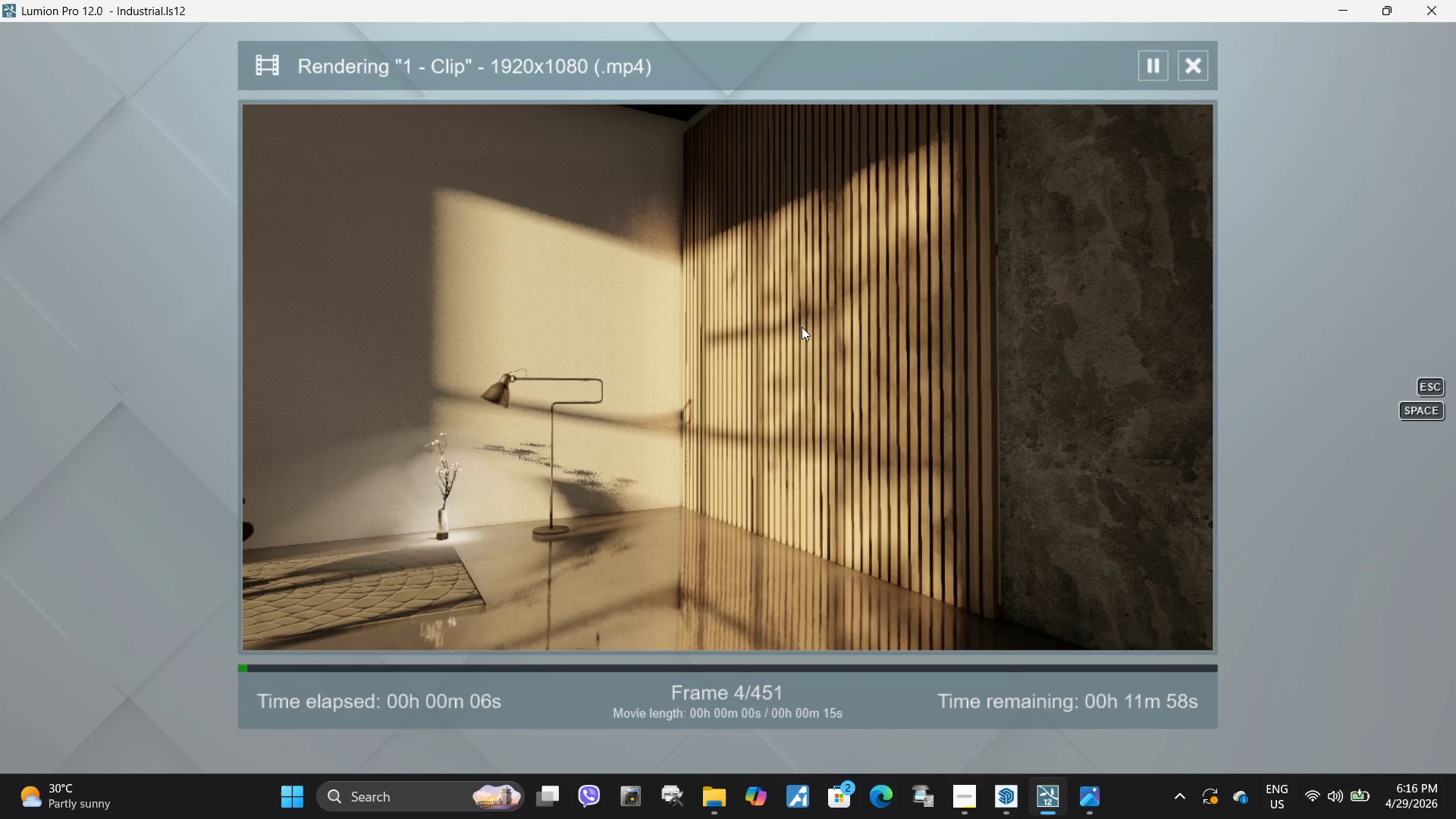 
left_click([802, 327])
 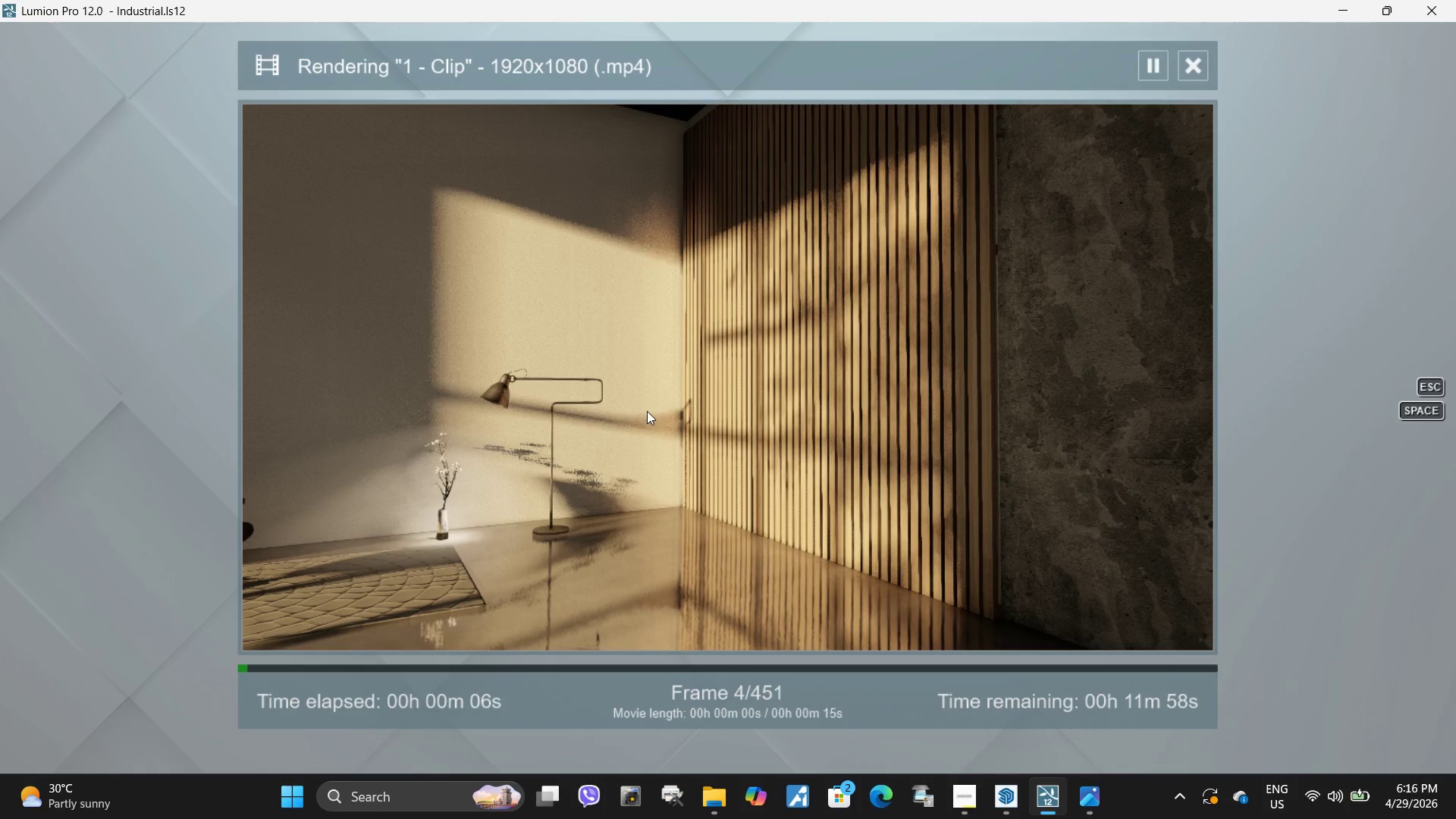 
left_click([647, 411])
 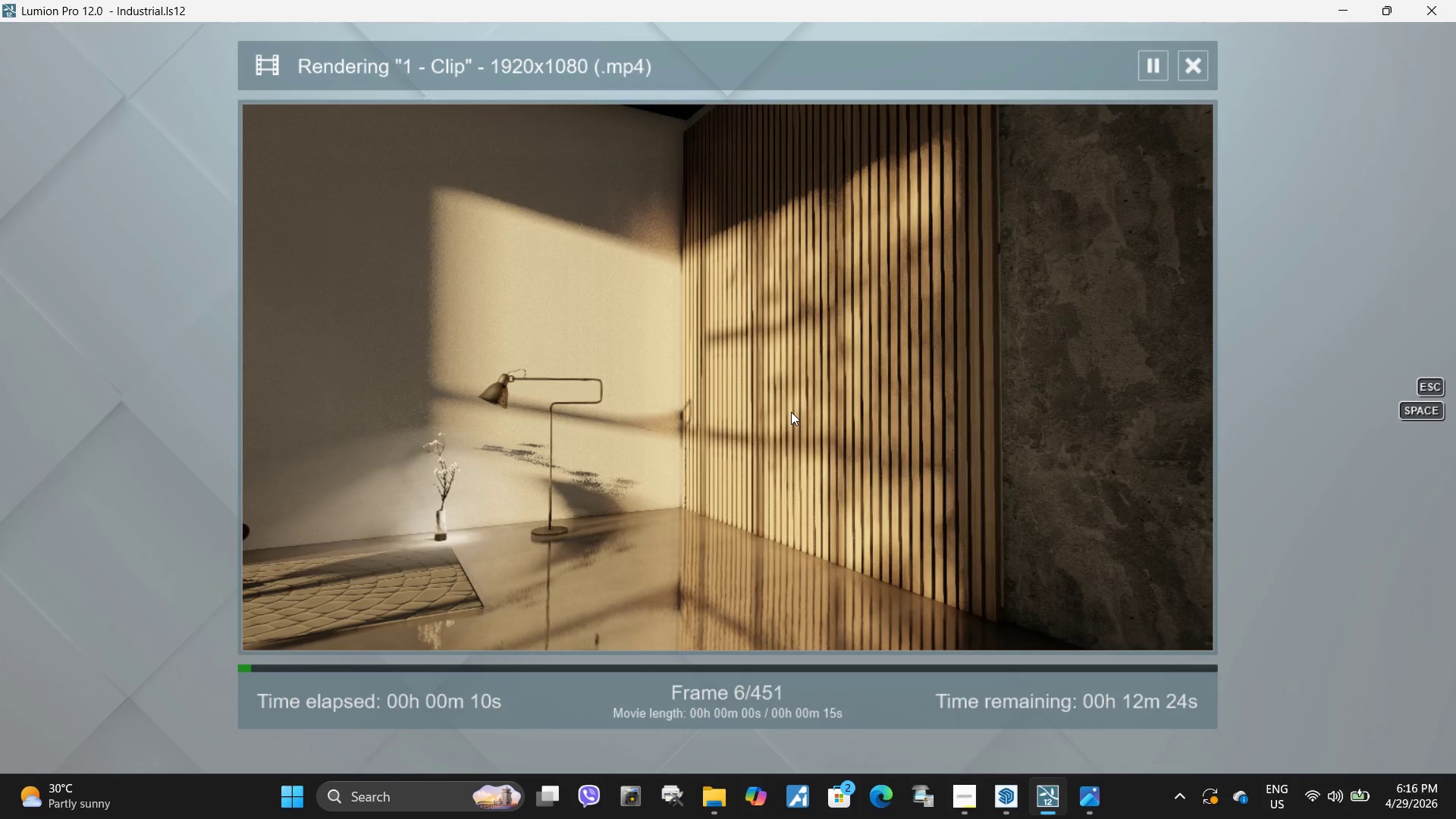 
double_click([791, 412])
 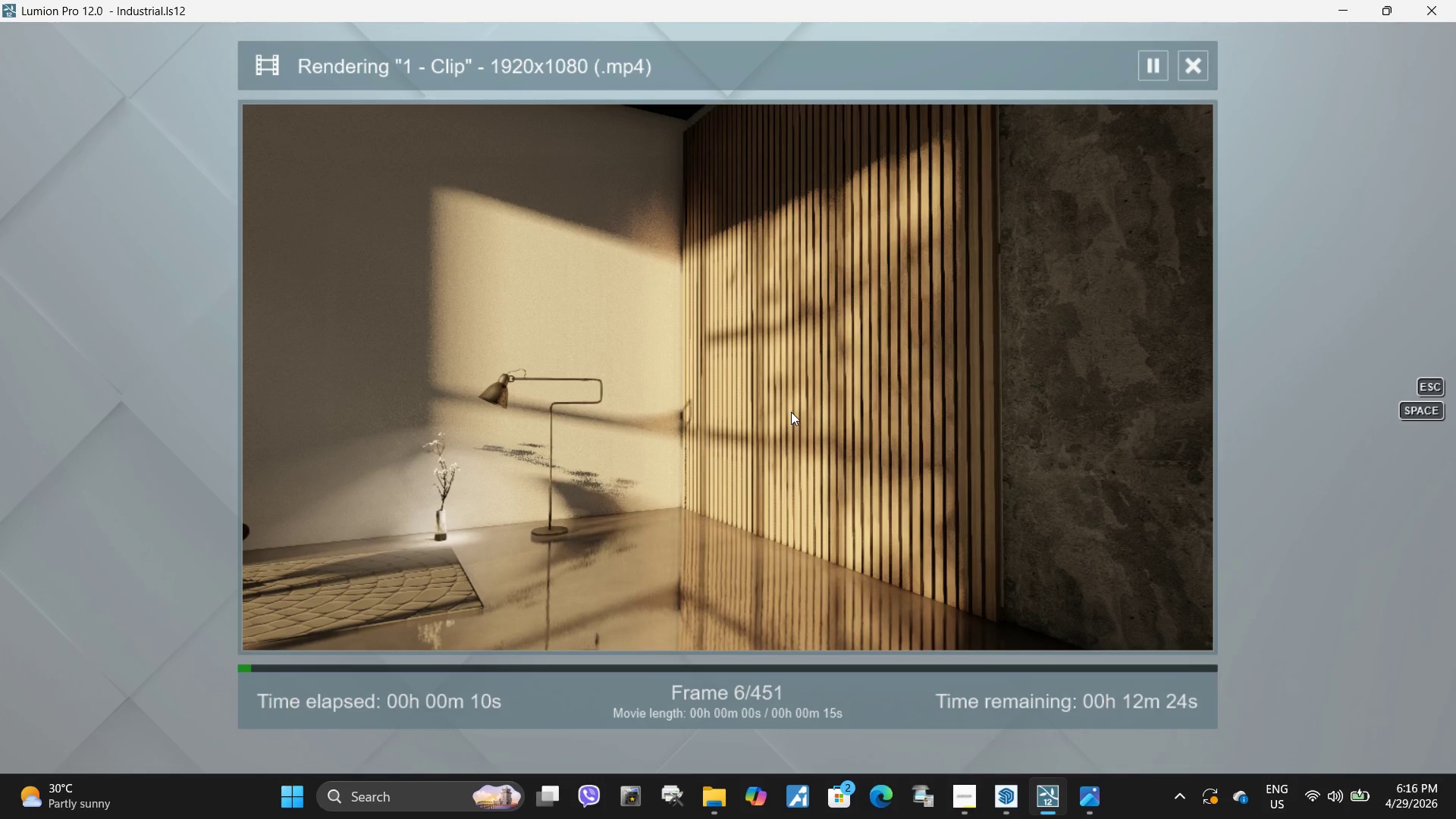 
left_click([791, 412])
 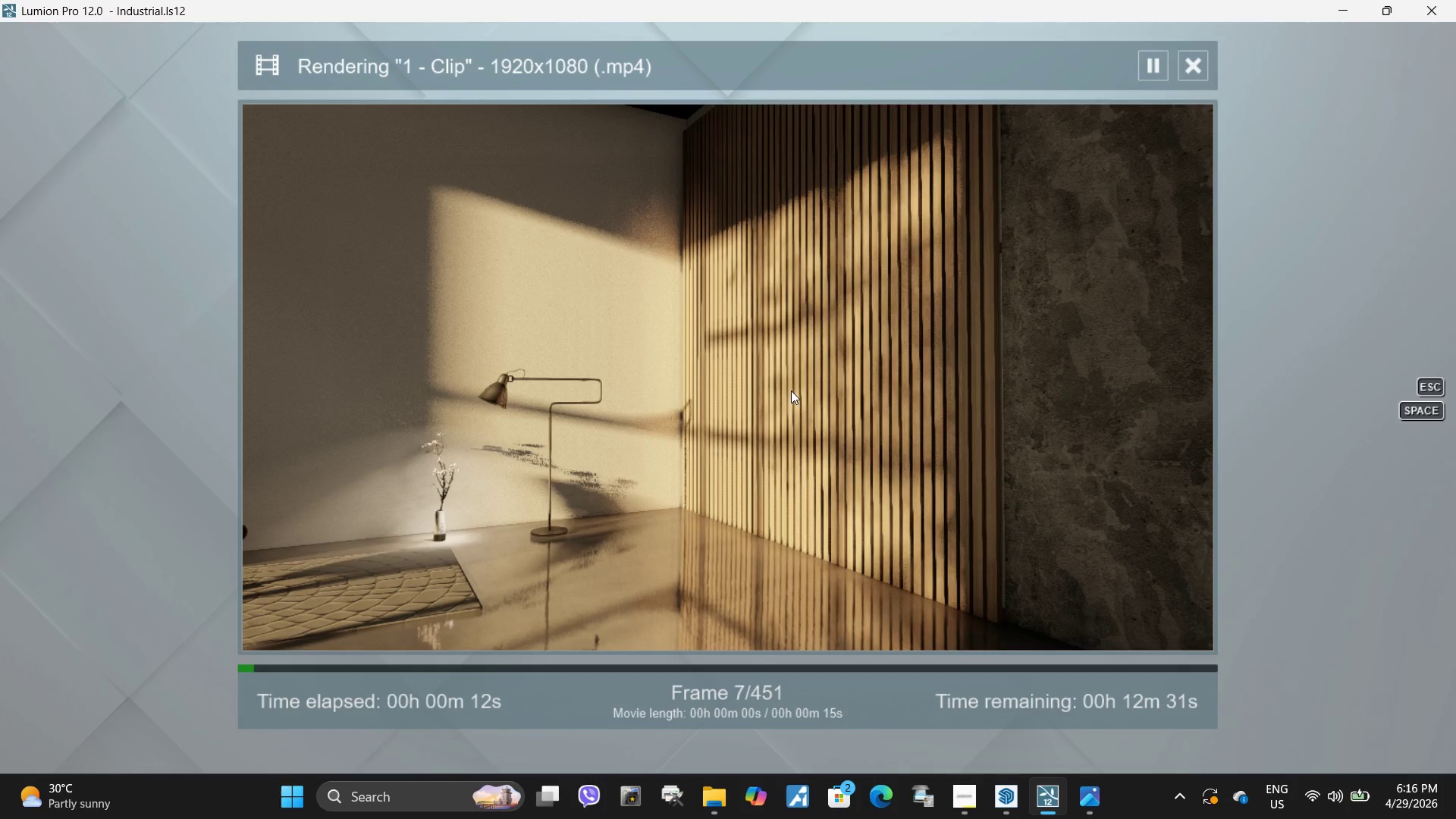 
left_click([791, 391])
 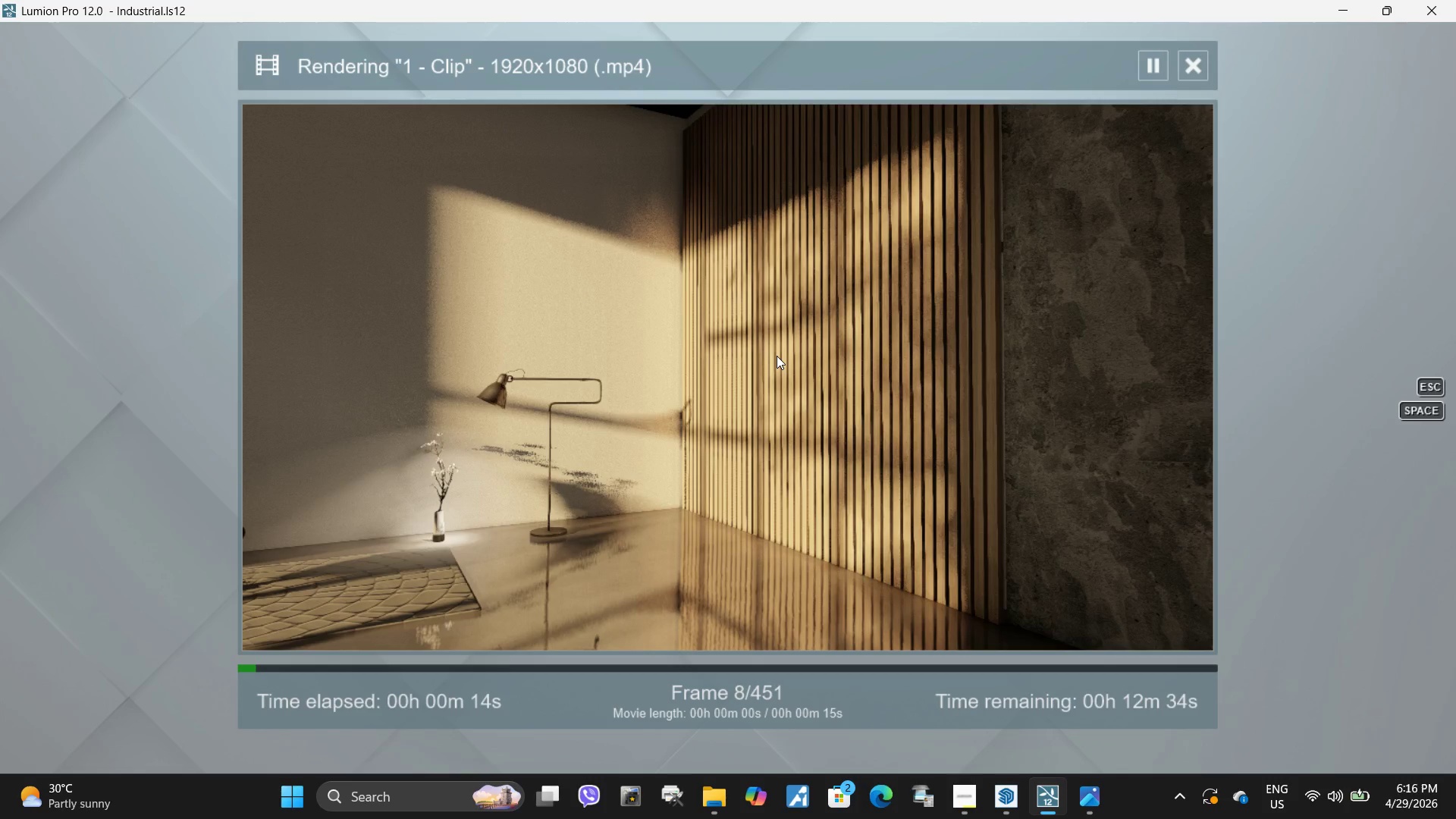 
left_click([777, 356])
 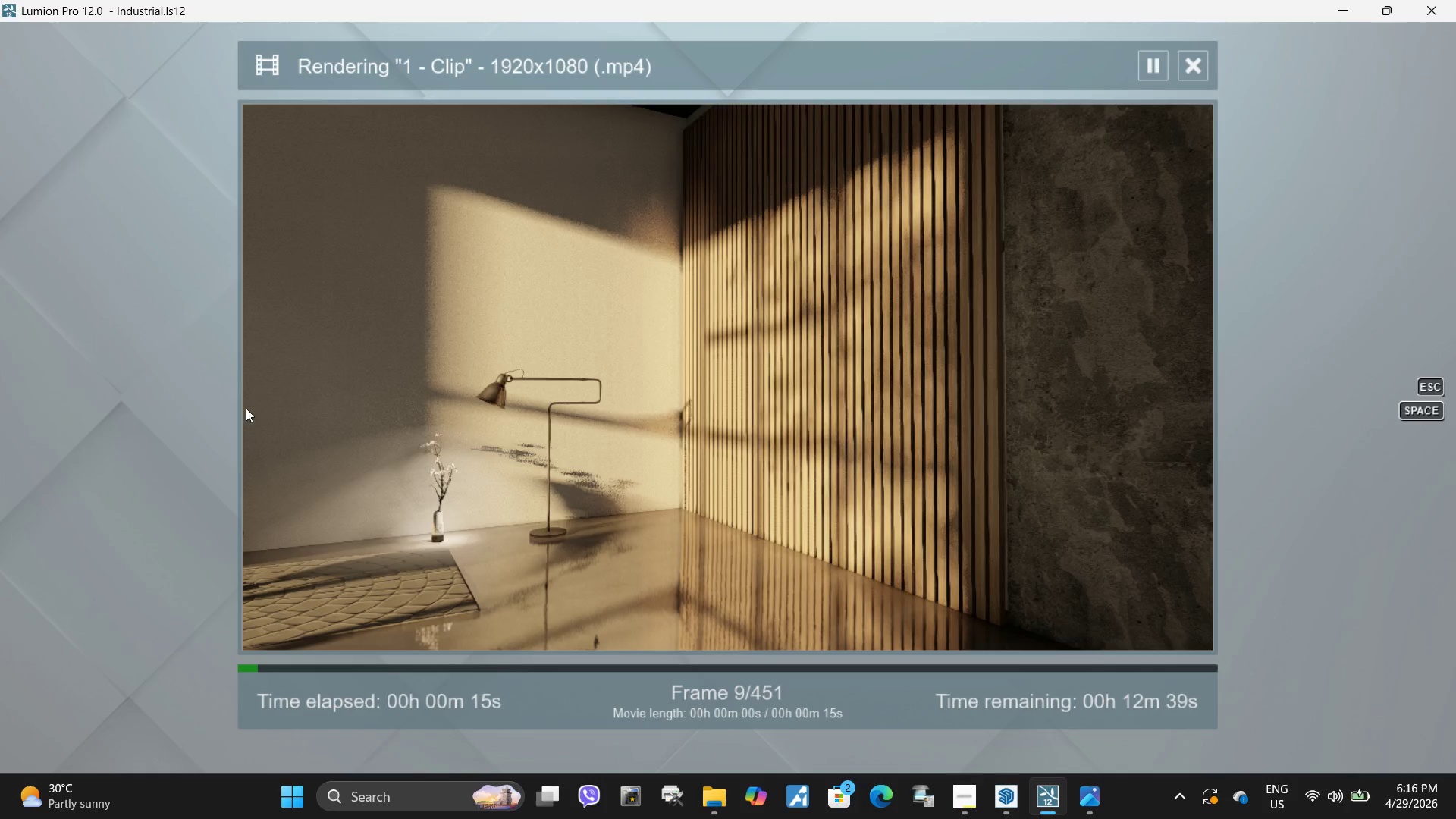 
left_click([821, 428])
 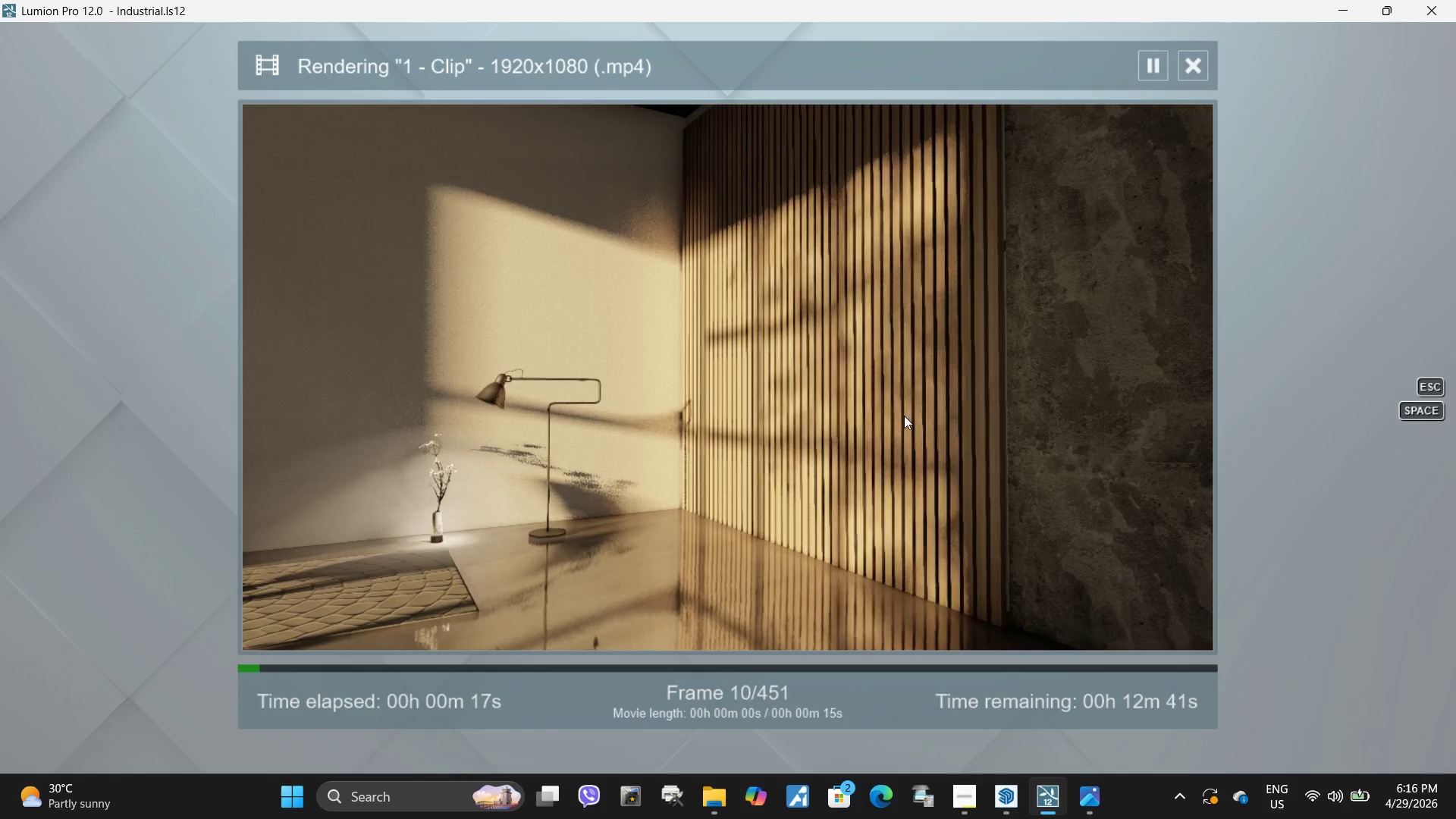 
left_click([904, 416])
 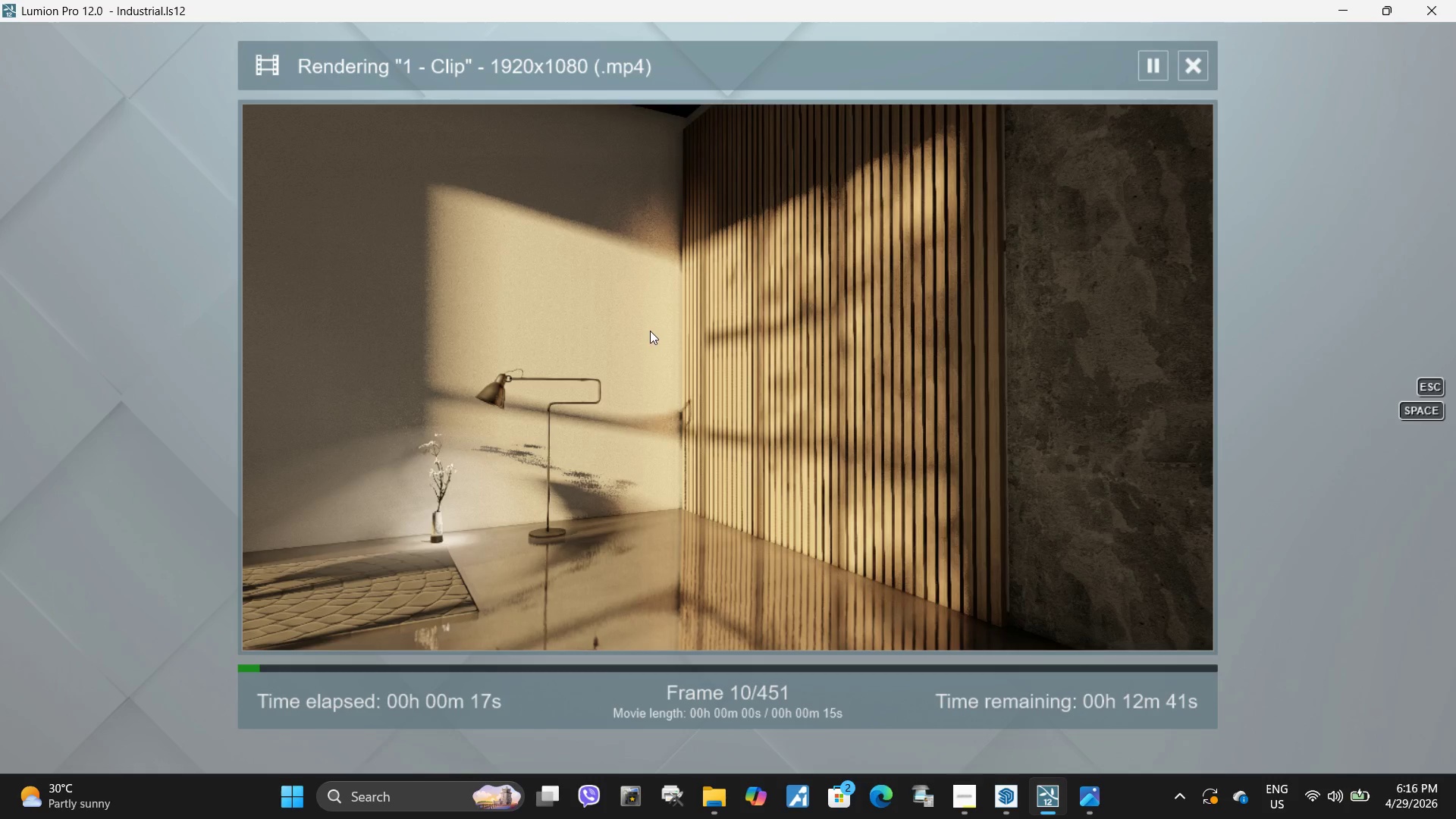 
left_click([650, 331])
 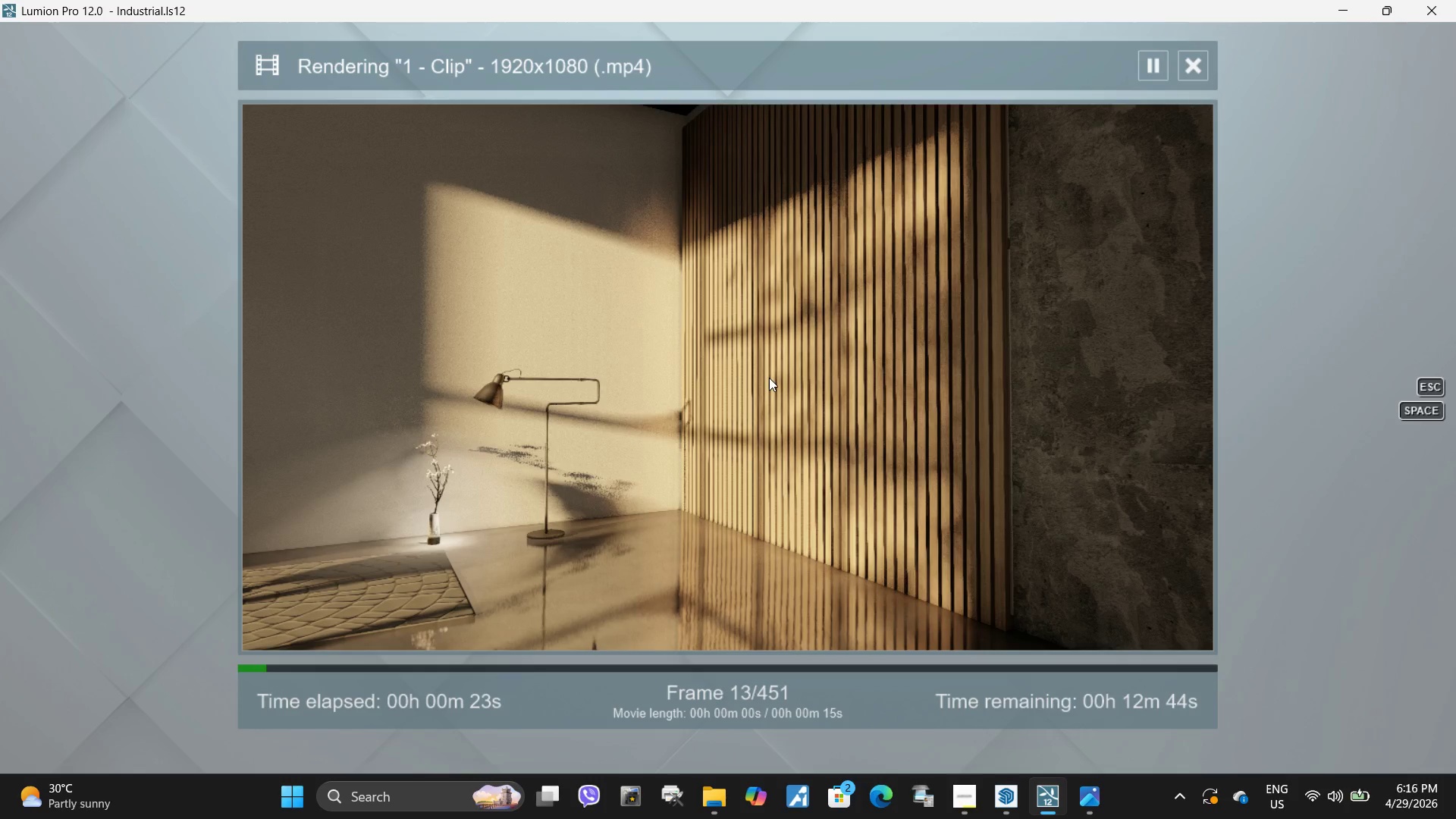 
wait(7.52)
 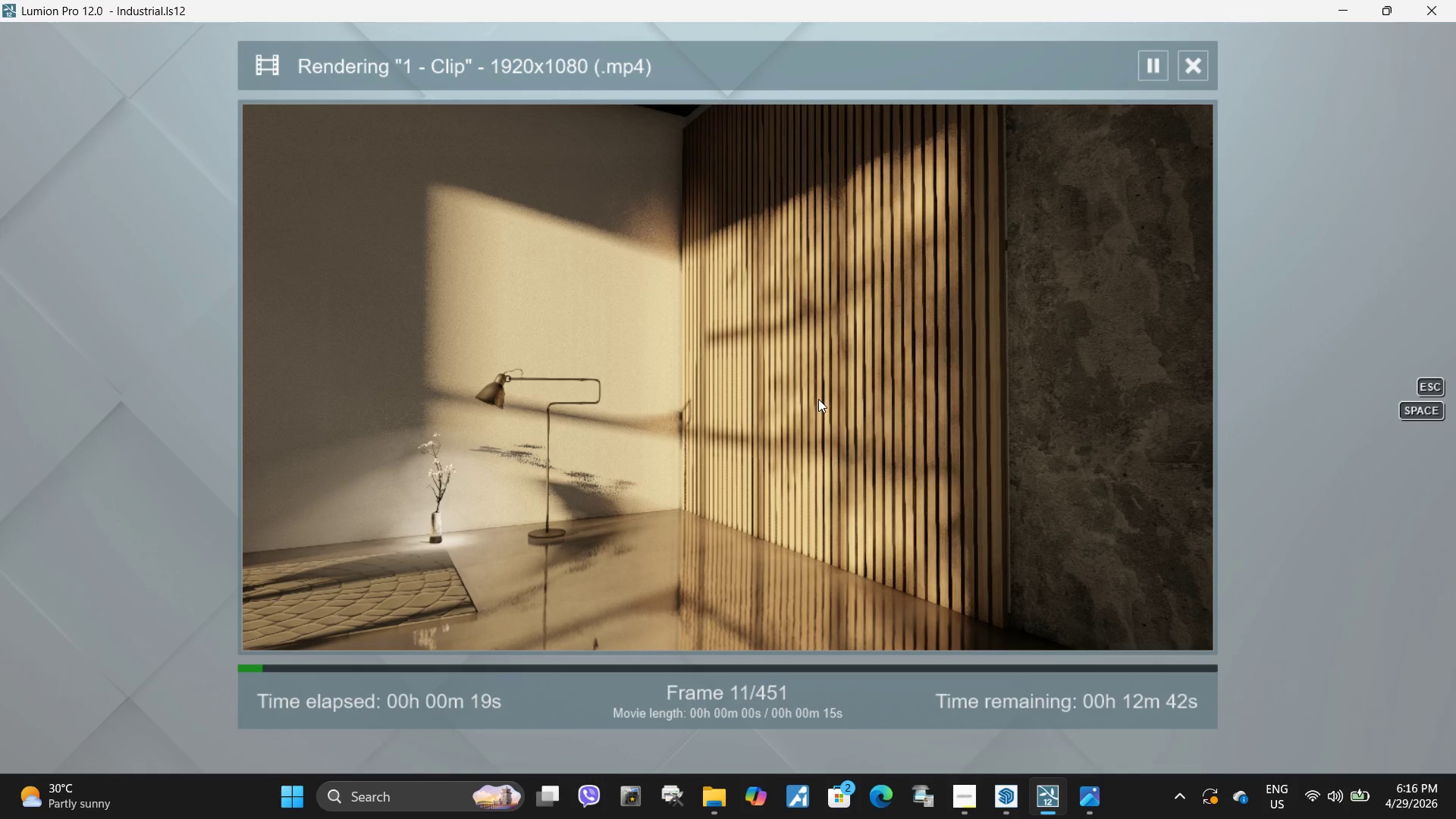 
left_click([827, 351])
 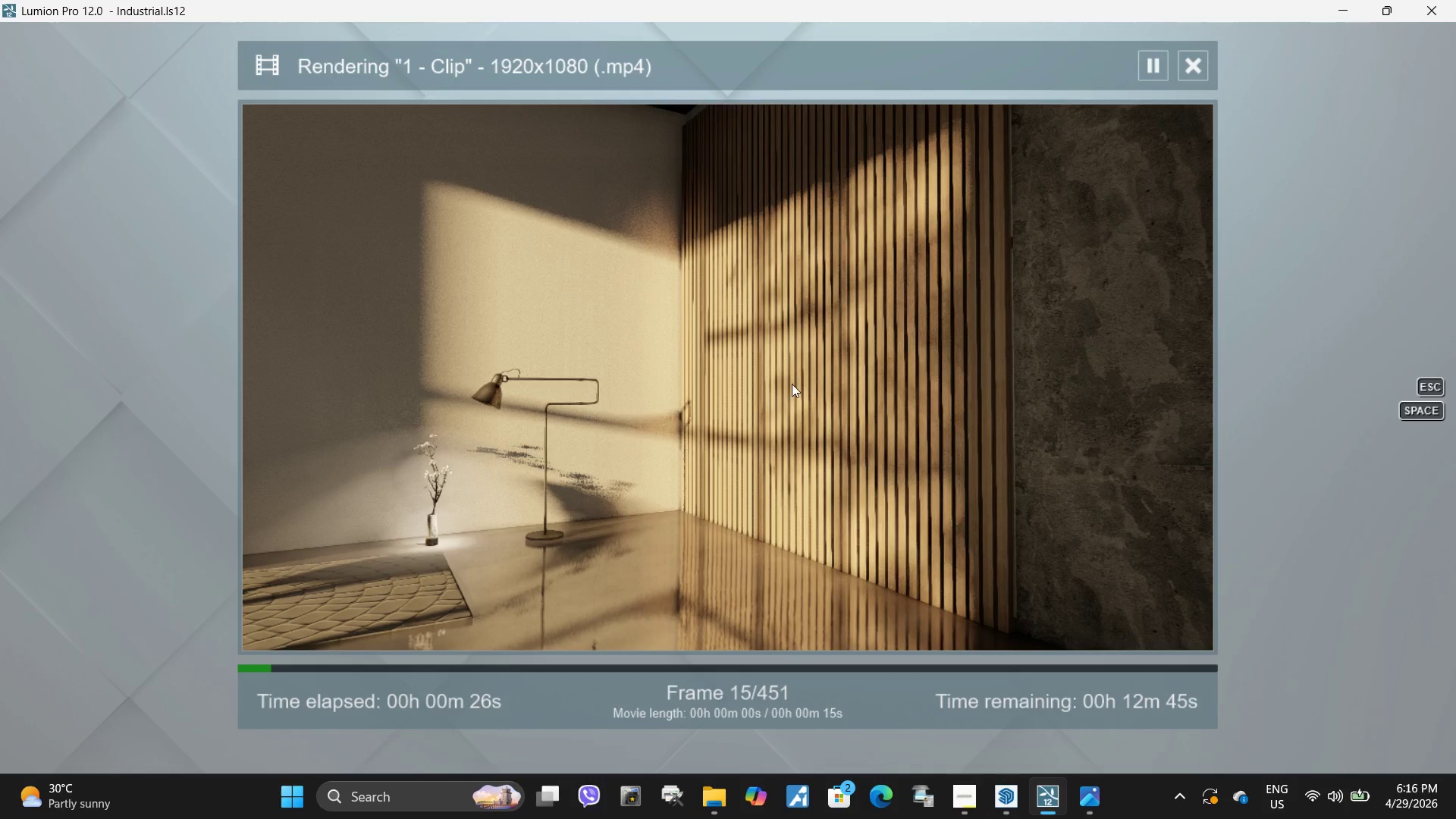 
double_click([792, 384])
 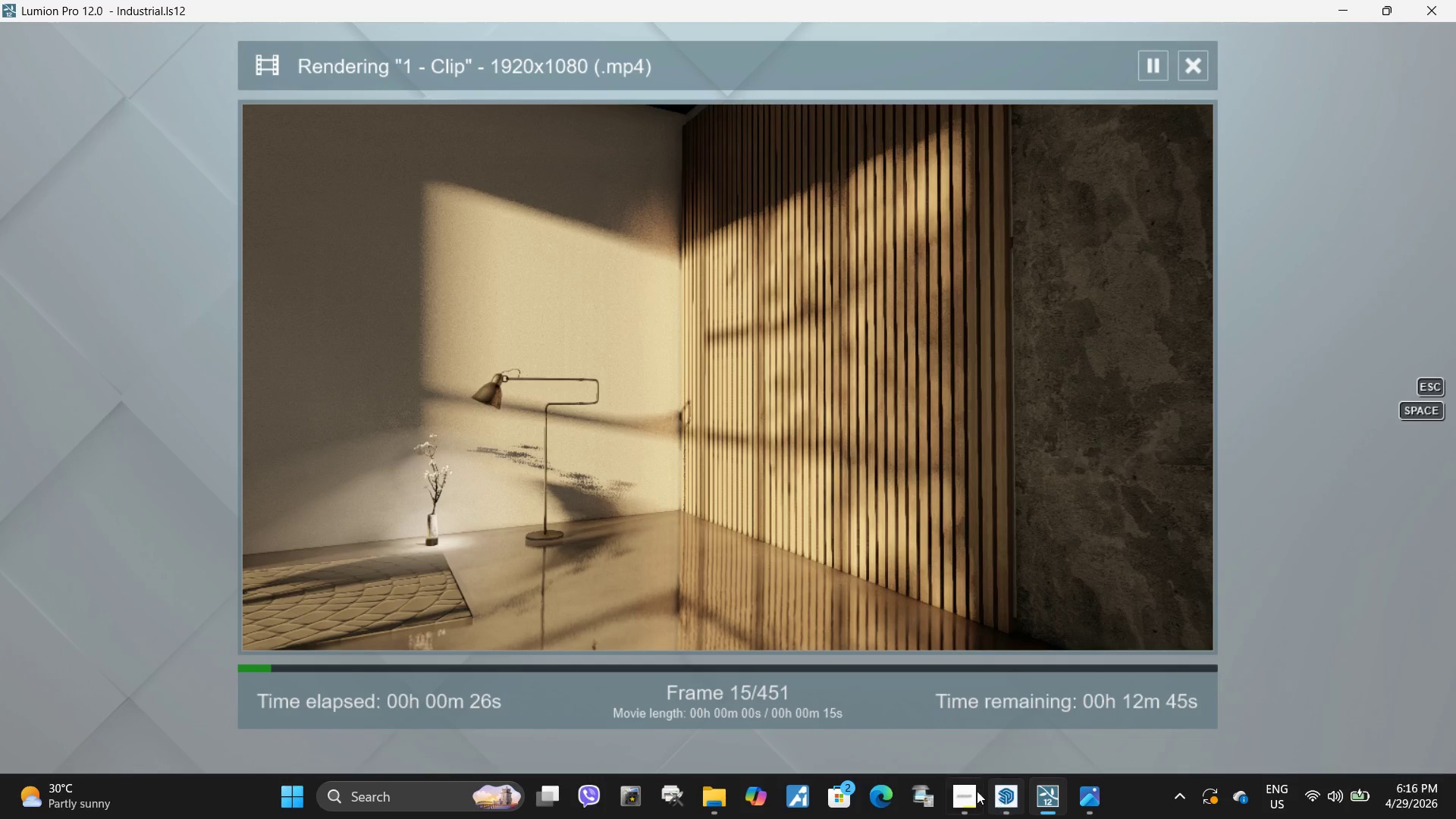 
left_click([965, 790])